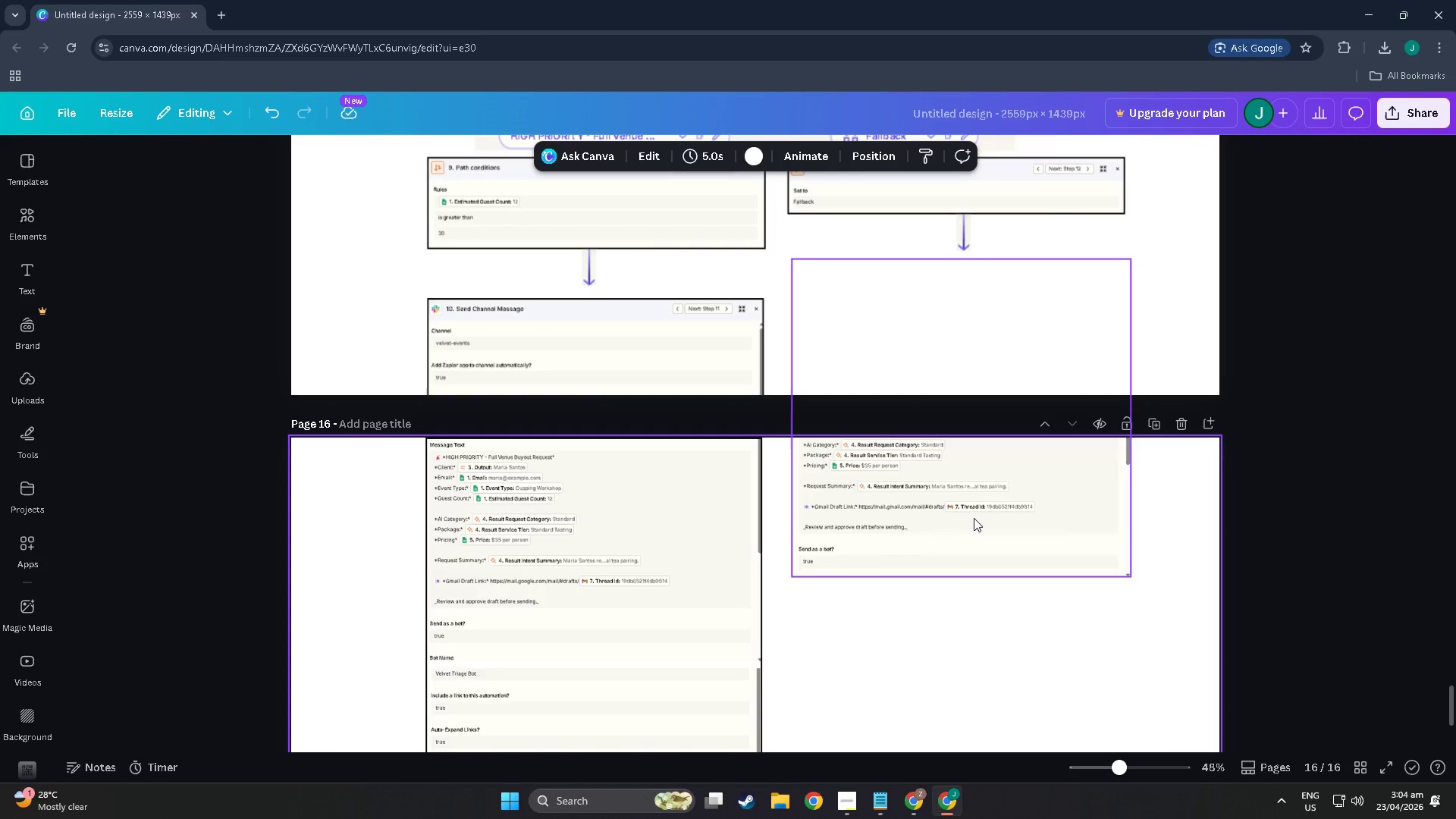 
left_click_drag(start_coordinate=[967, 517], to_coordinate=[981, 318])
 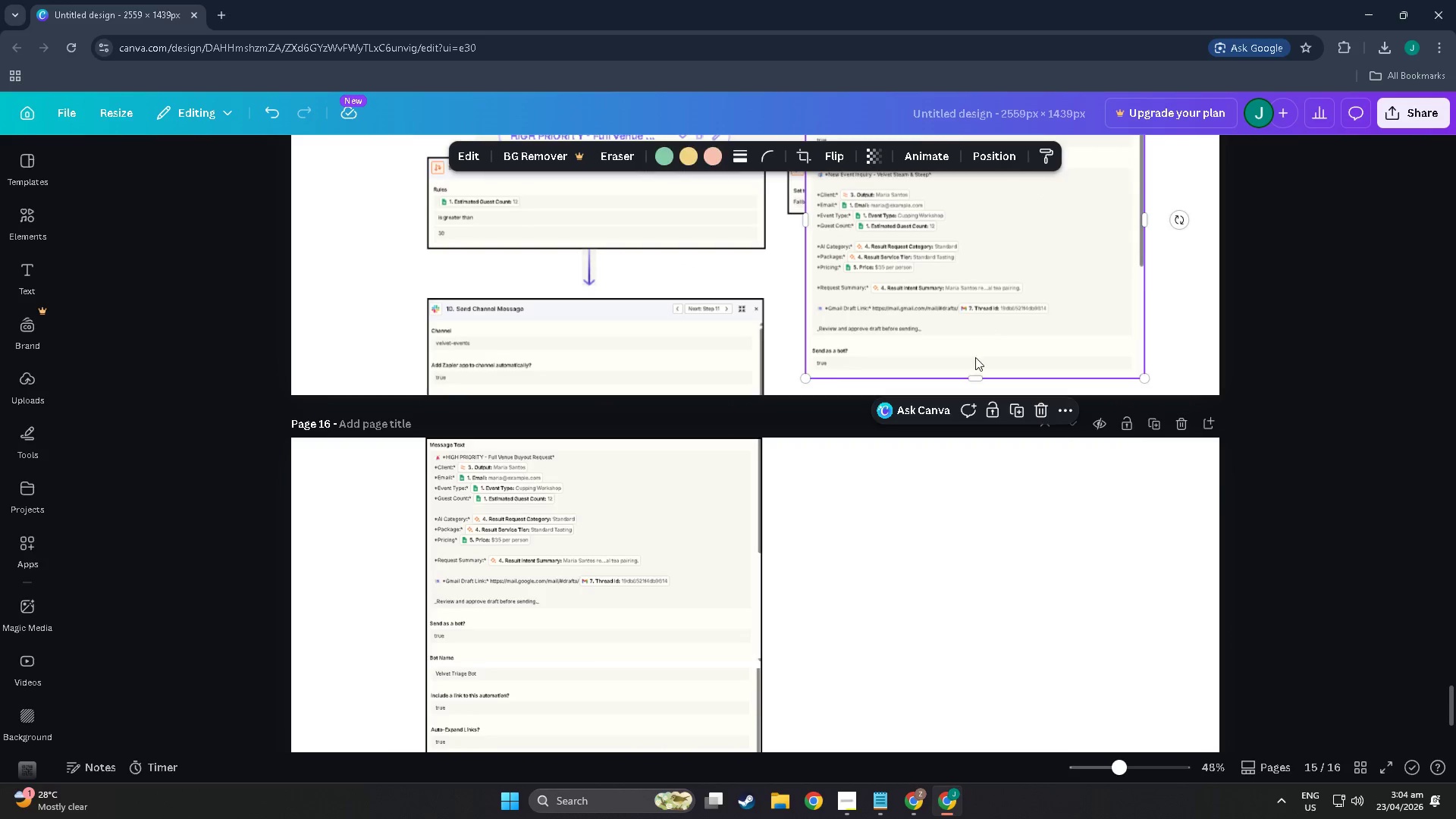 
left_click_drag(start_coordinate=[962, 306], to_coordinate=[947, 516])
 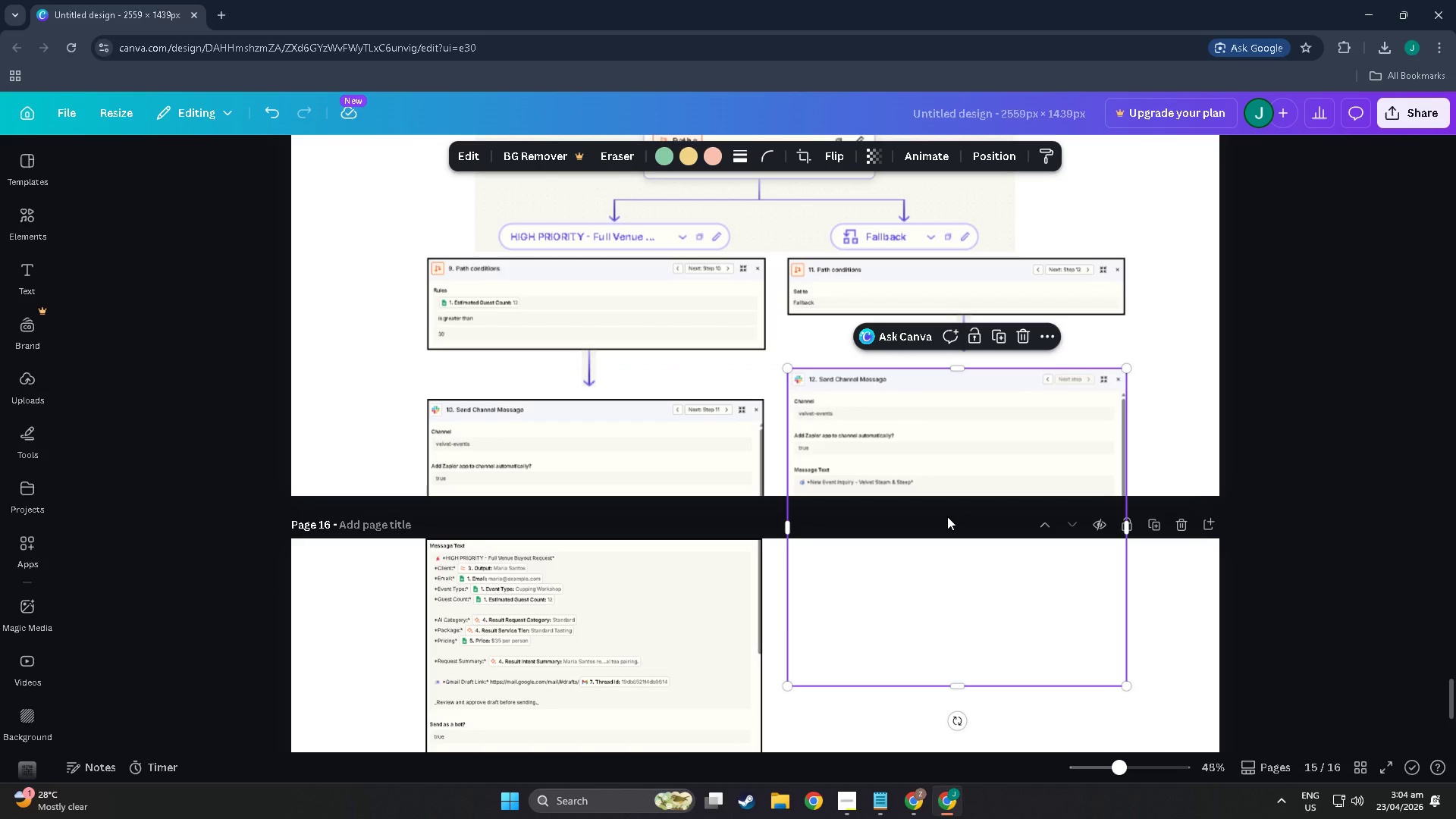 
scroll: coordinate [974, 407], scroll_direction: up, amount: 4.0
 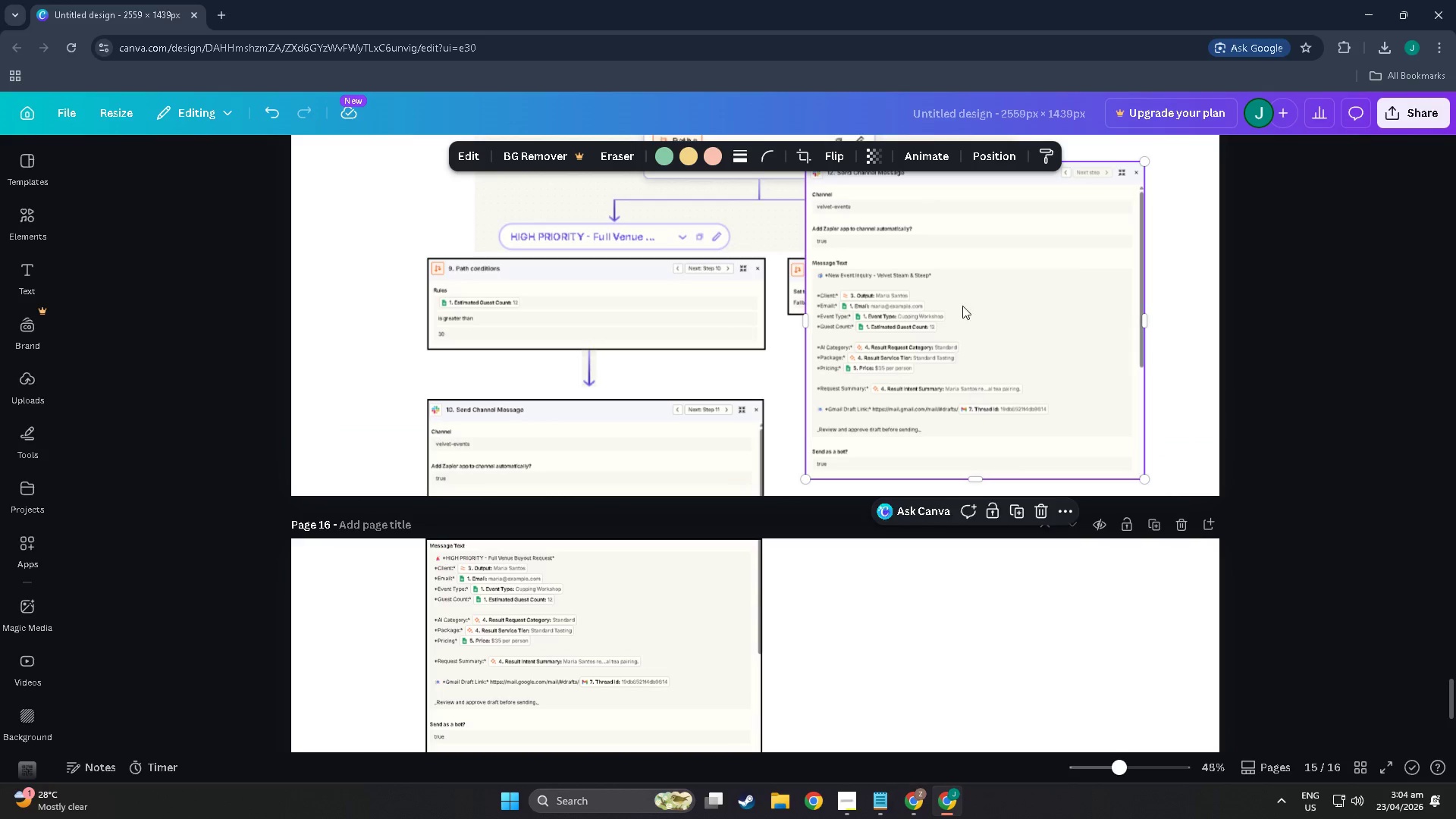 
key(Control+C)
 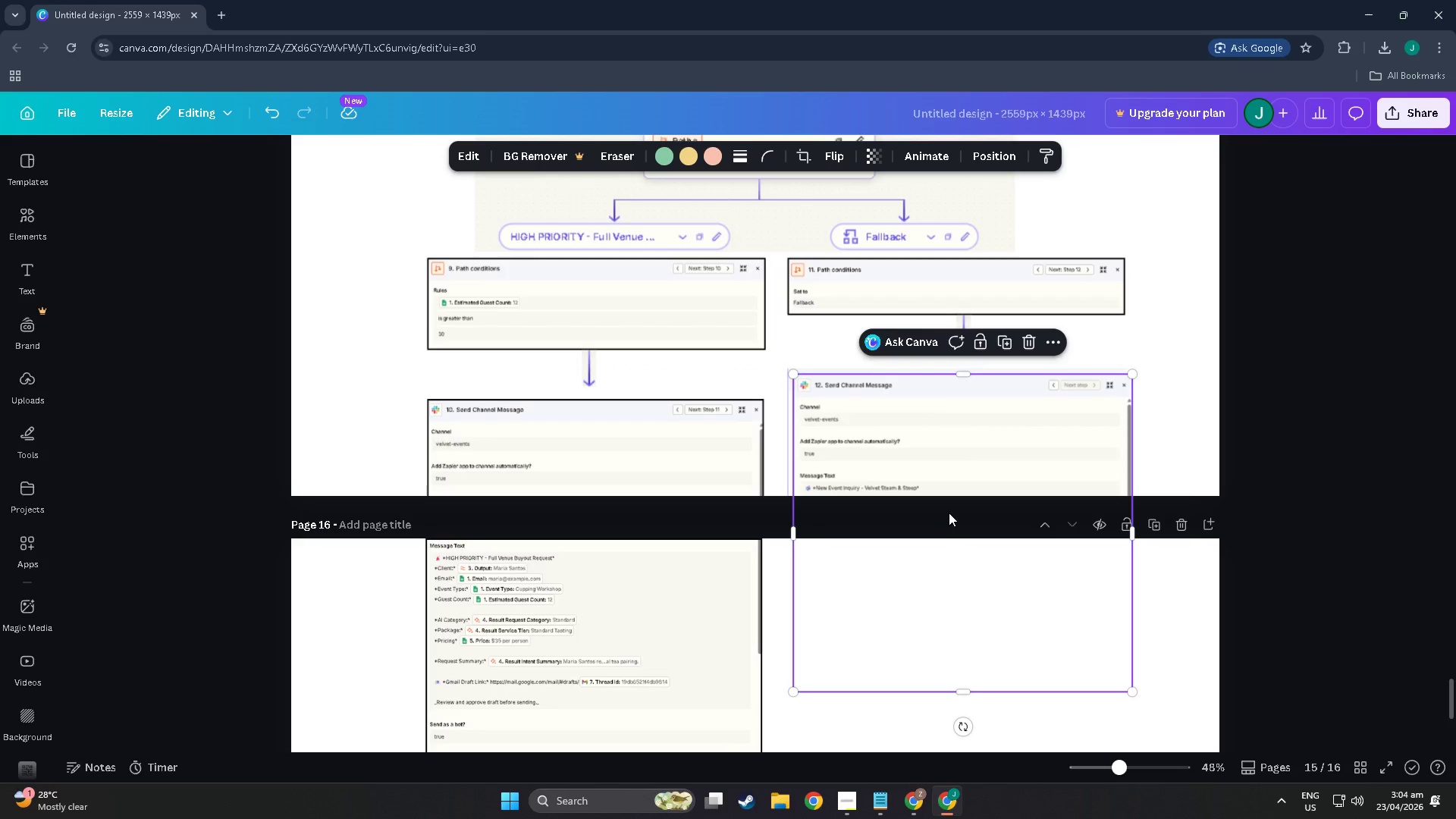 
key(Control+V)
 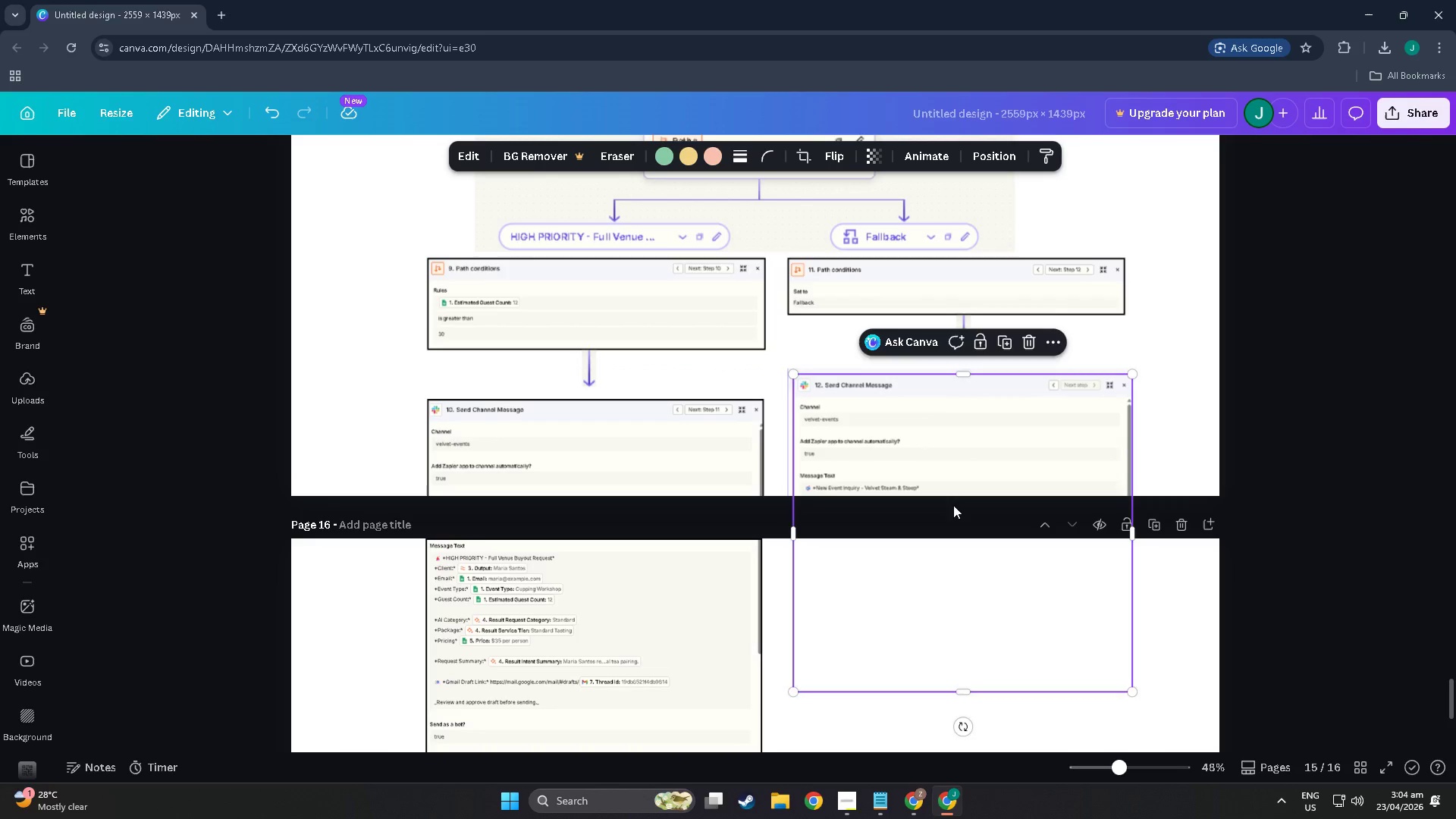 
left_click_drag(start_coordinate=[953, 505], to_coordinate=[943, 668])
 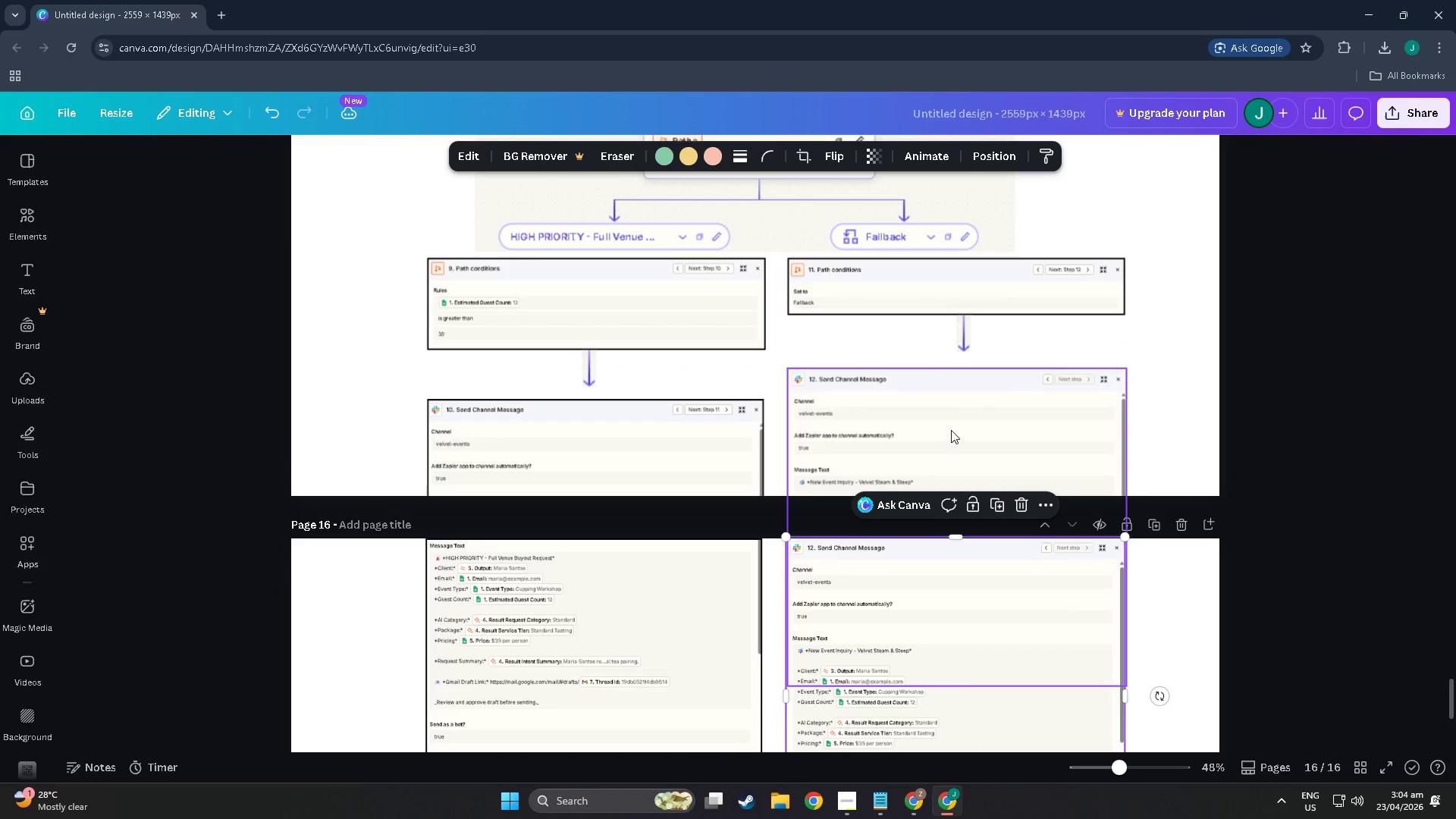 
left_click([954, 430])
 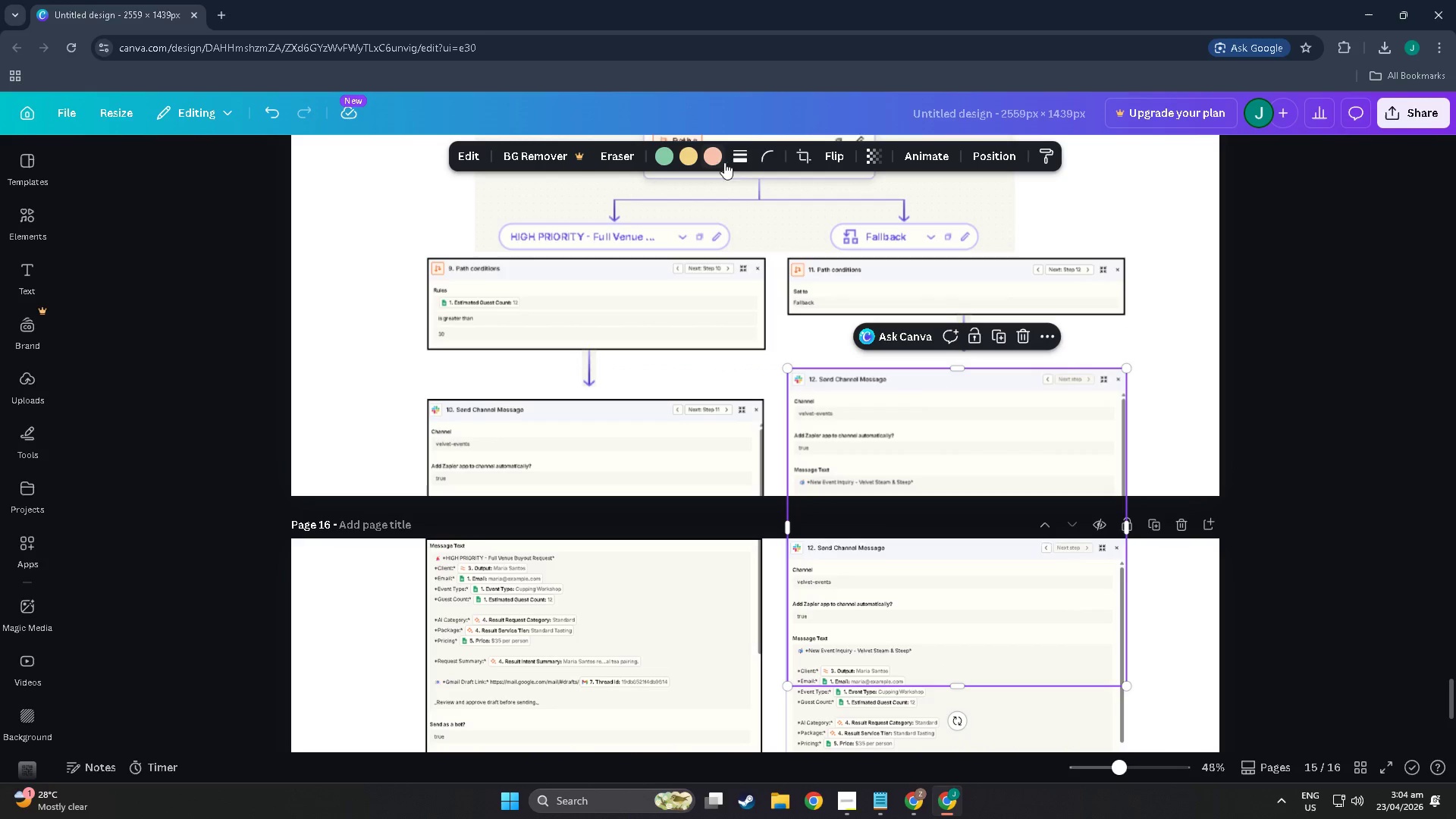 
left_click([739, 162])
 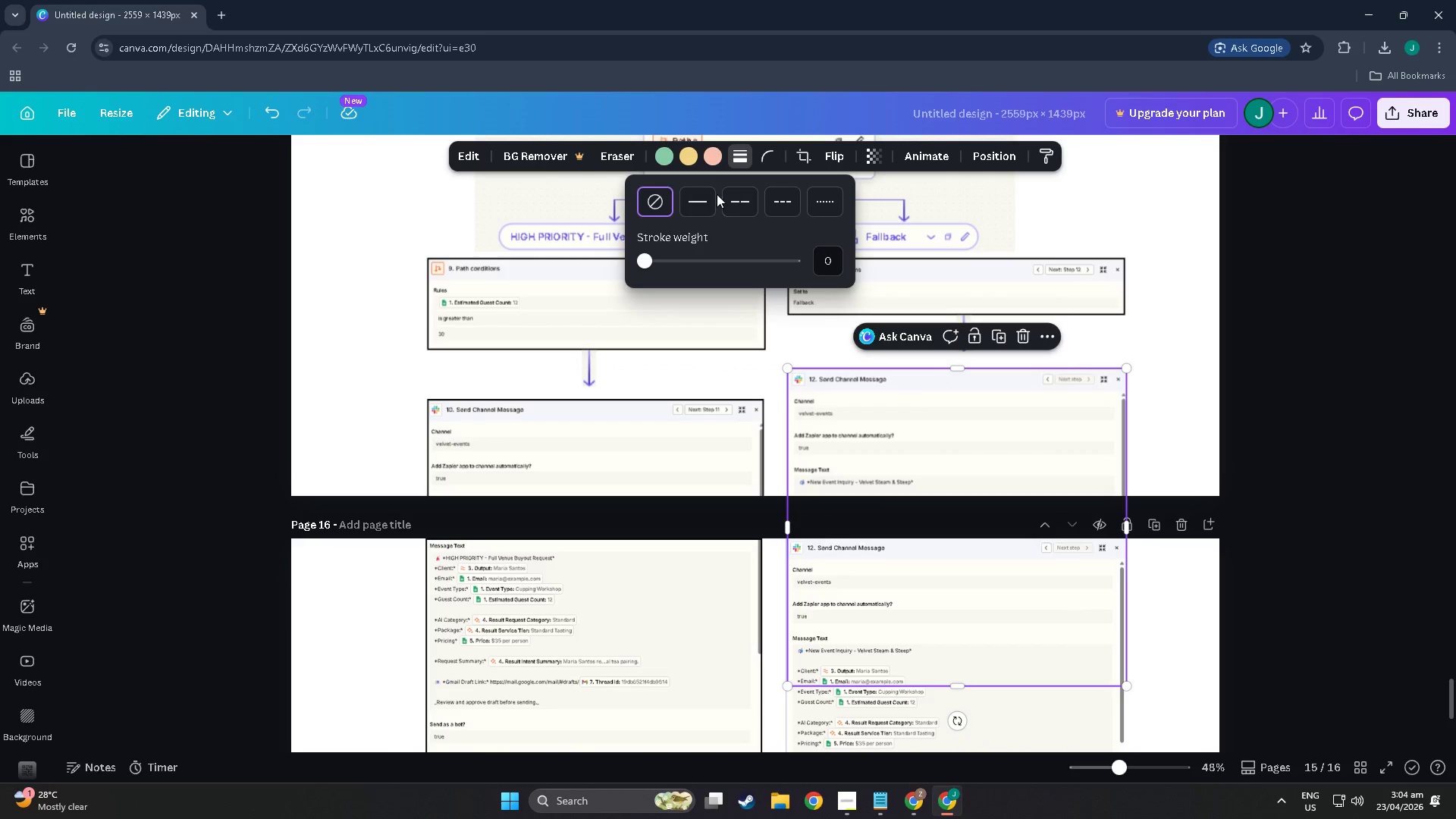 
left_click([711, 194])
 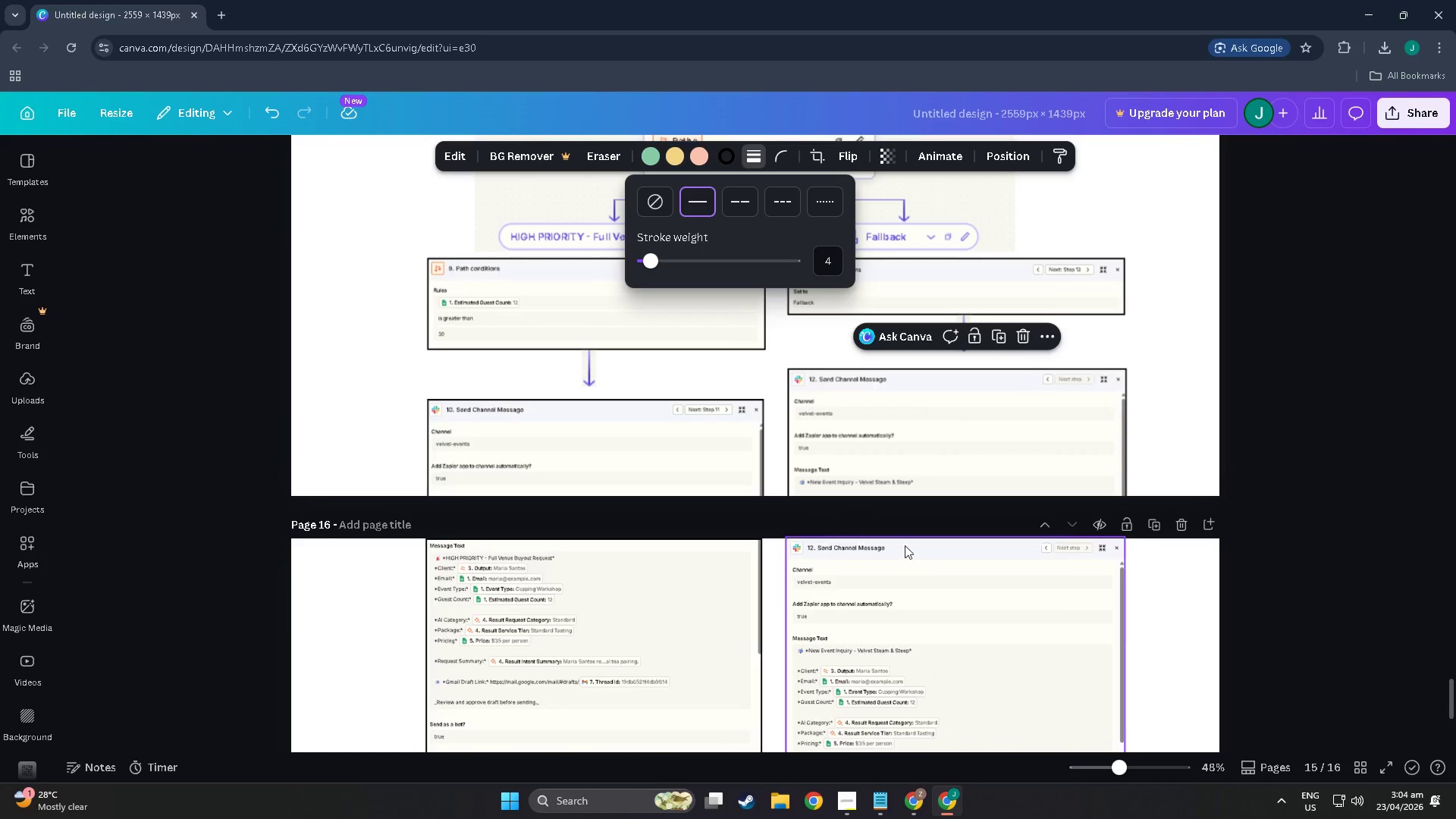 
left_click([959, 604])
 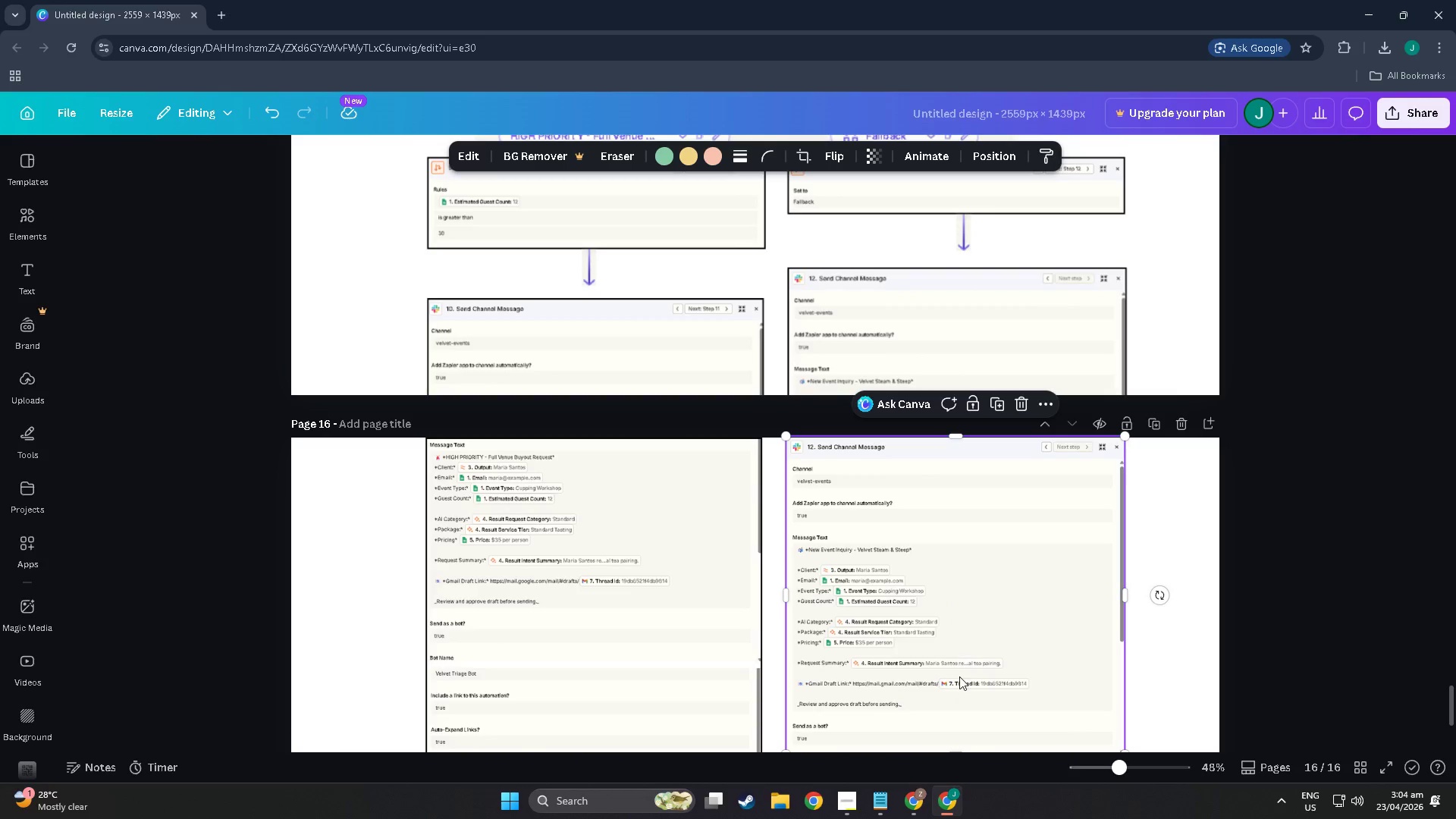 
scroll: coordinate [941, 580], scroll_direction: down, amount: 4.0
 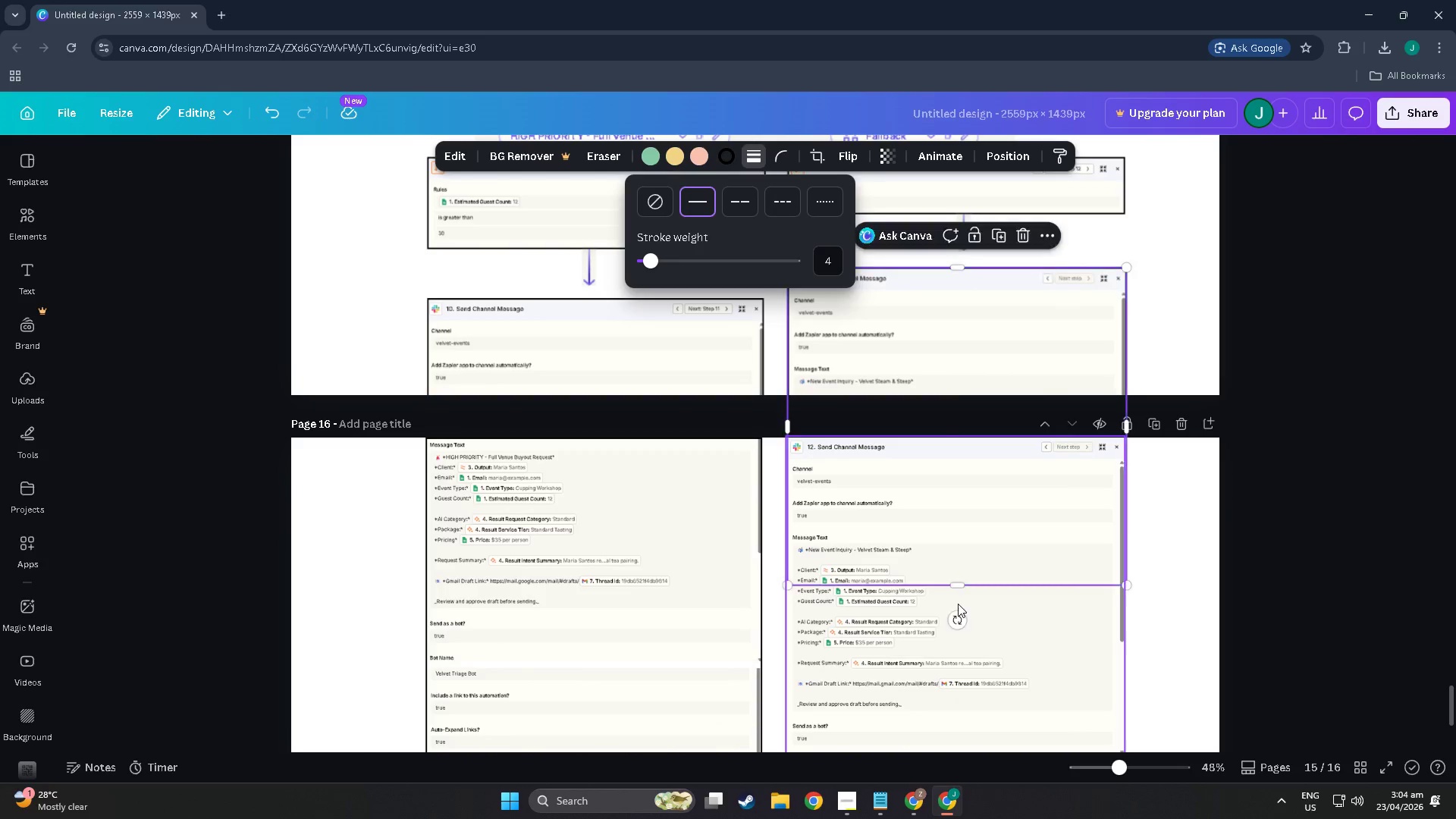 
left_click_drag(start_coordinate=[959, 676], to_coordinate=[962, 551])
 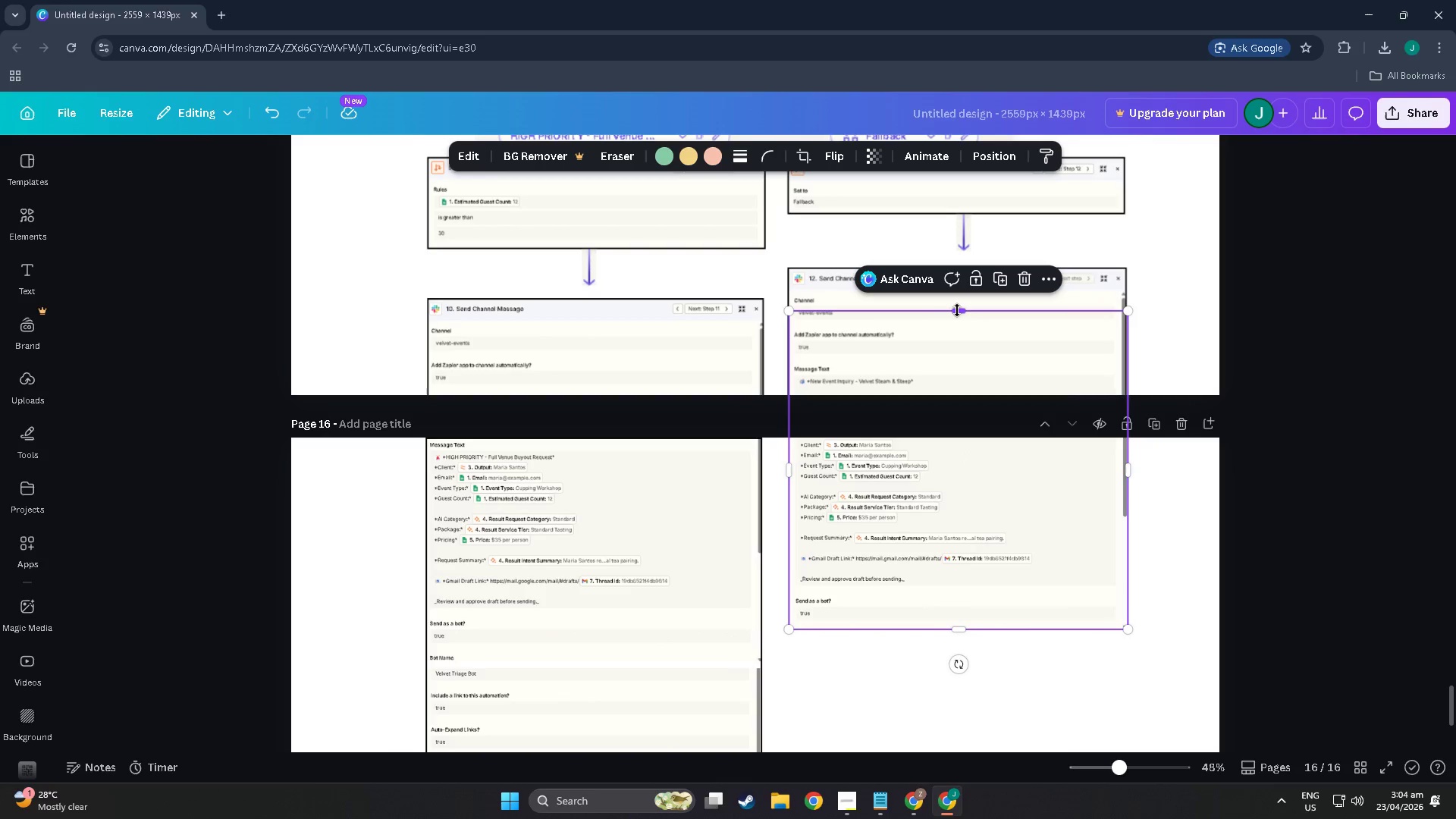 
left_click_drag(start_coordinate=[959, 312], to_coordinate=[965, 435])
 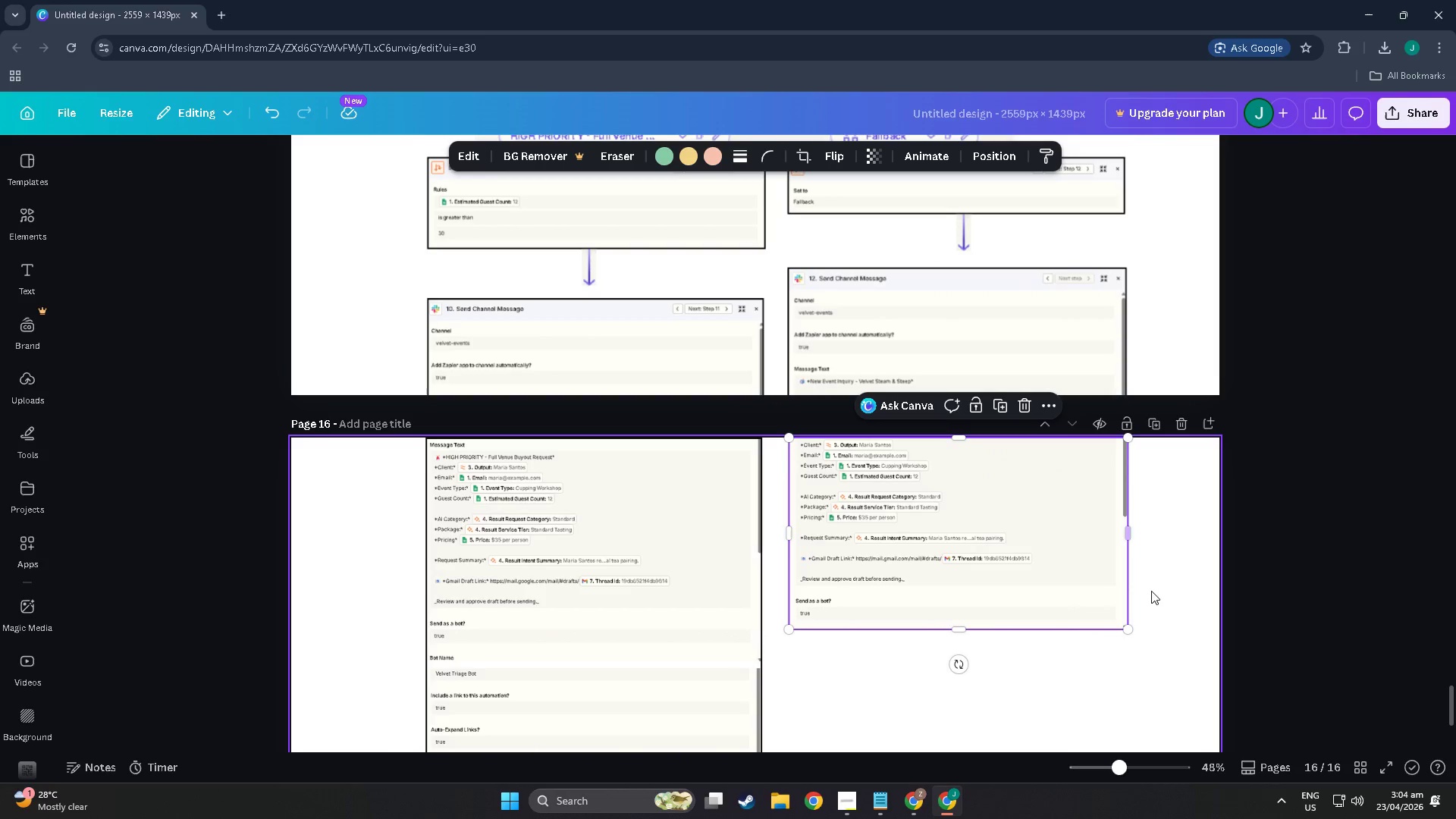 
double_click([1169, 591])
 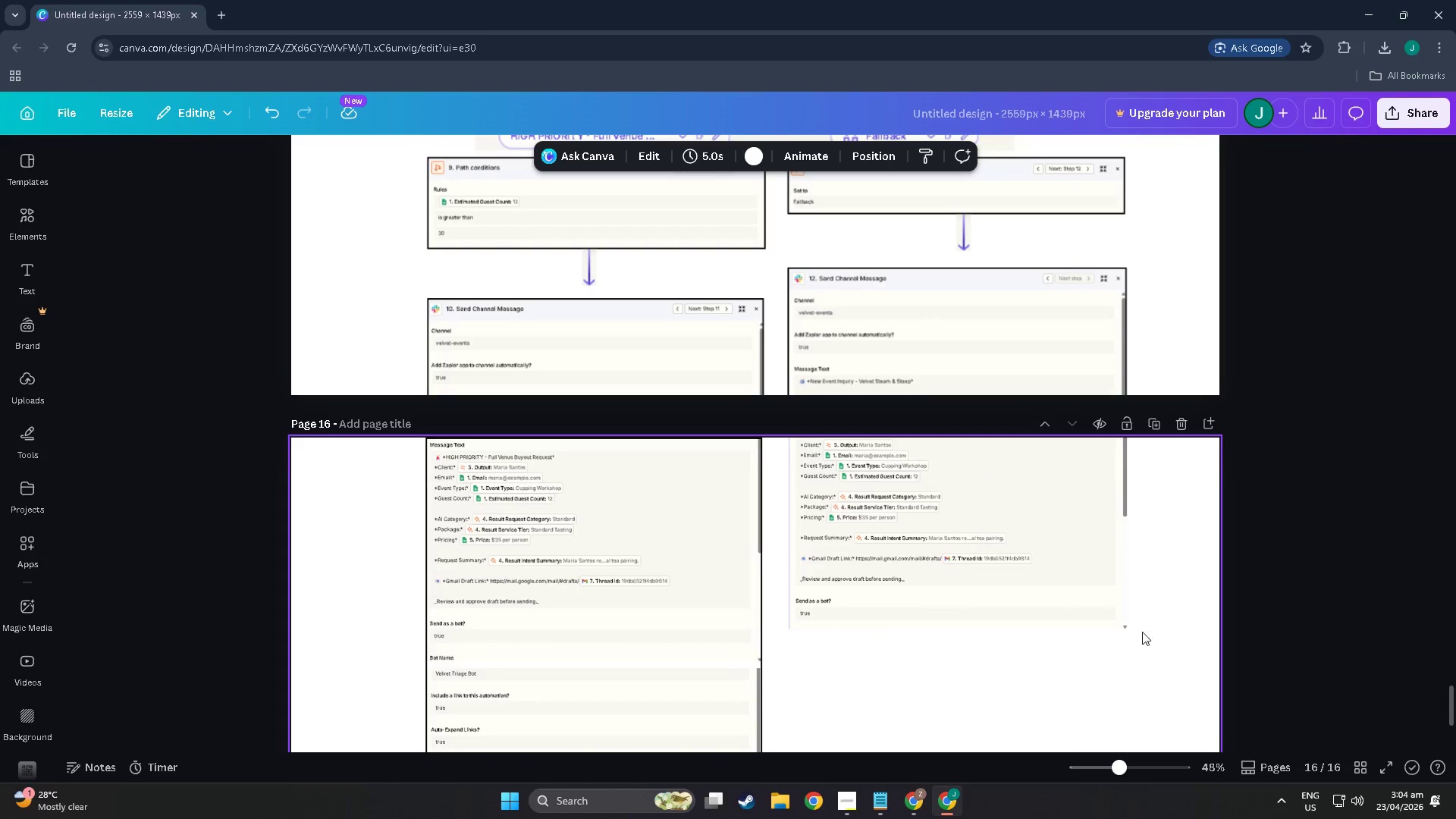 
left_click([919, 459])
 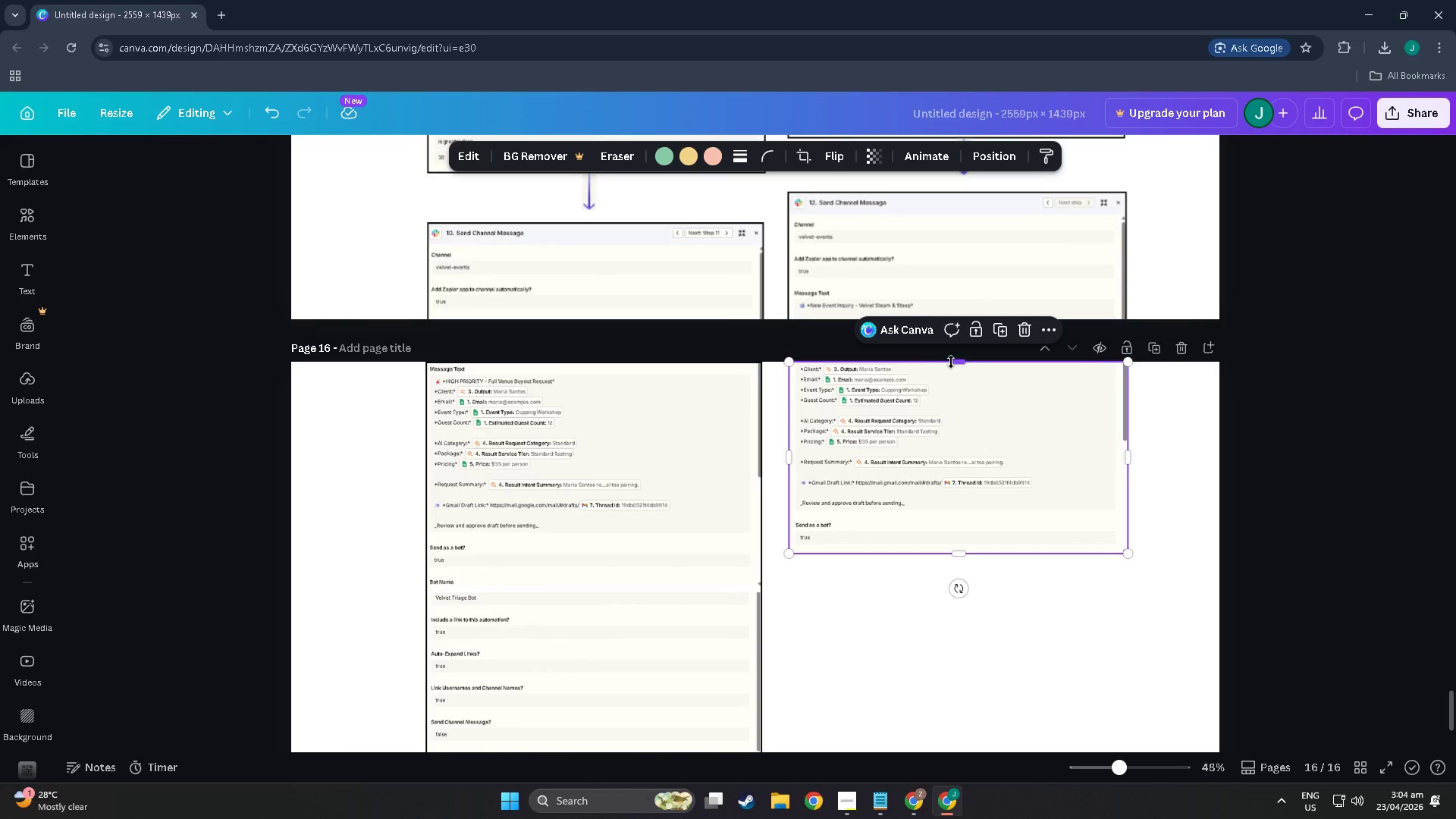 
scroll: coordinate [1135, 635], scroll_direction: down, amount: 3.0
 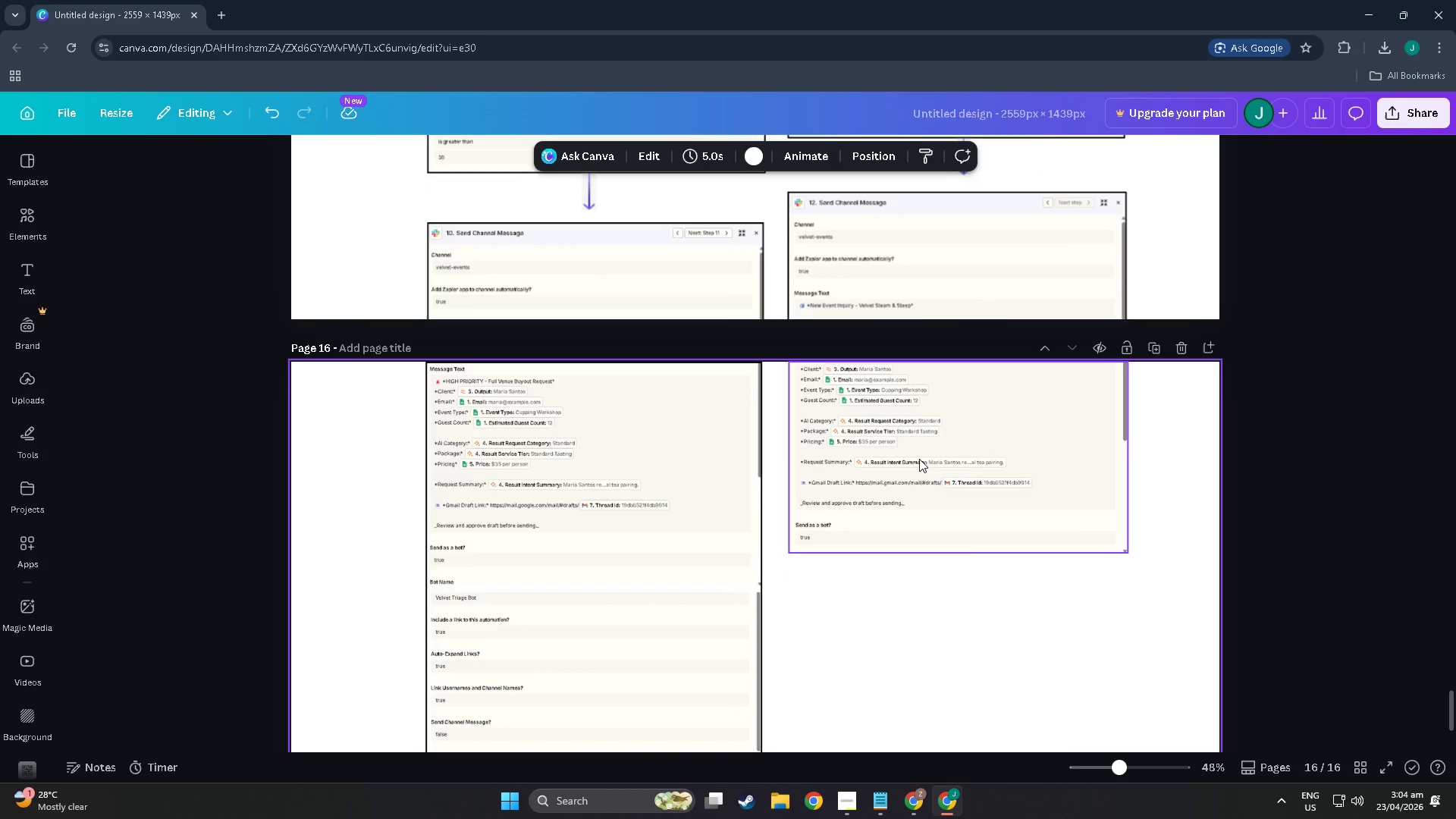 
left_click_drag(start_coordinate=[959, 360], to_coordinate=[956, 356])
 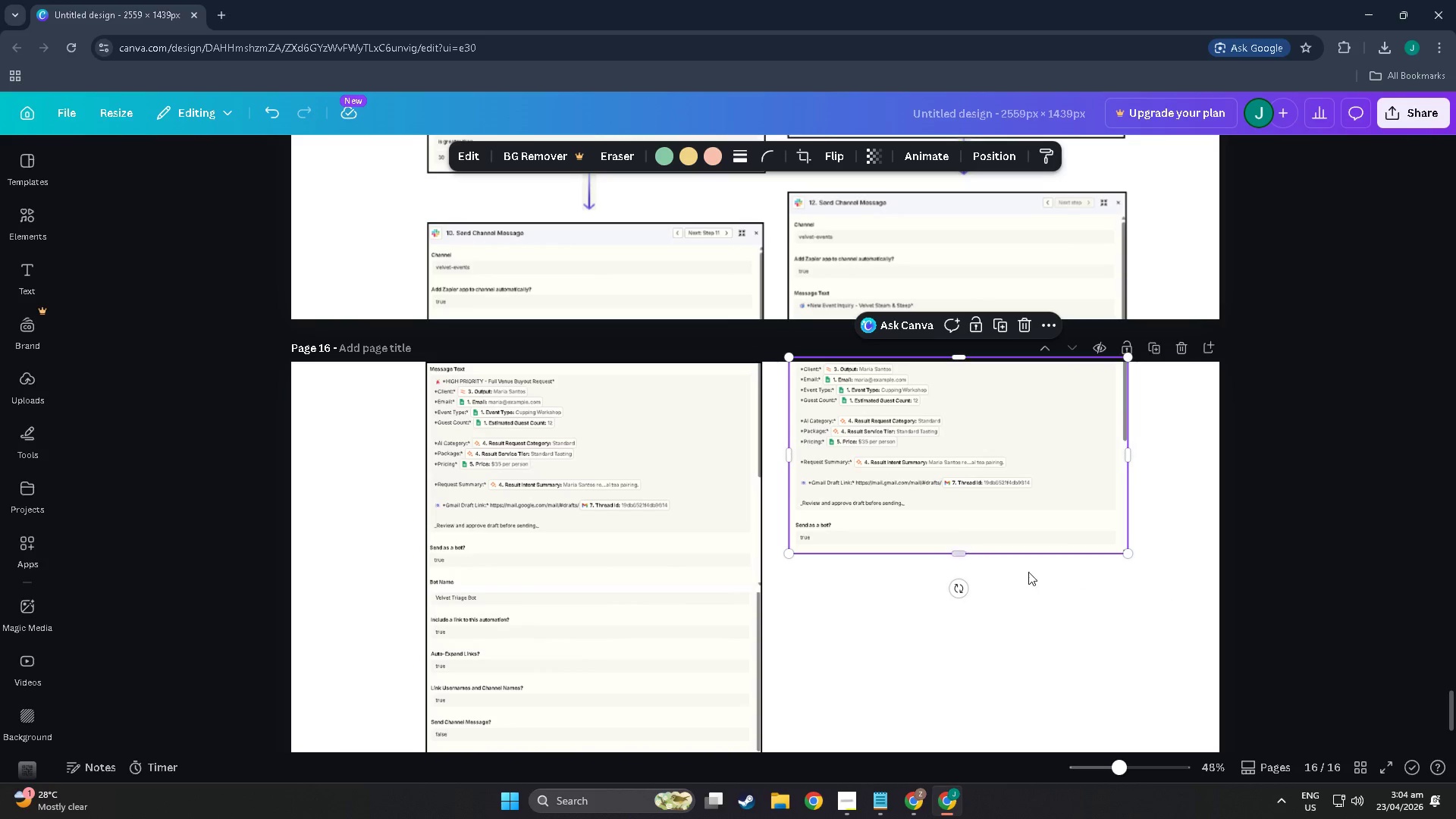 
left_click([1057, 607])
 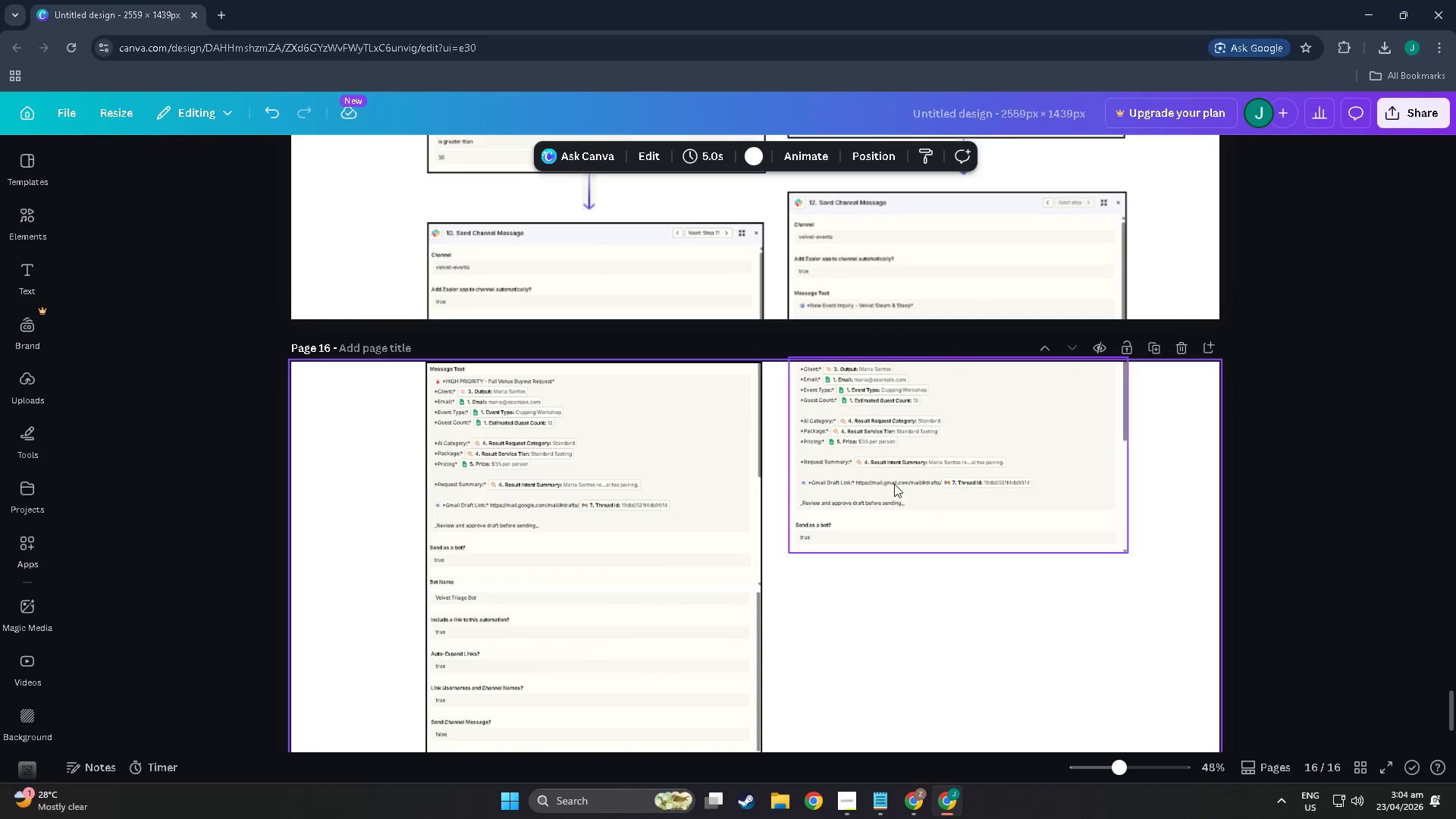 
key(Alt+AltLeft)
 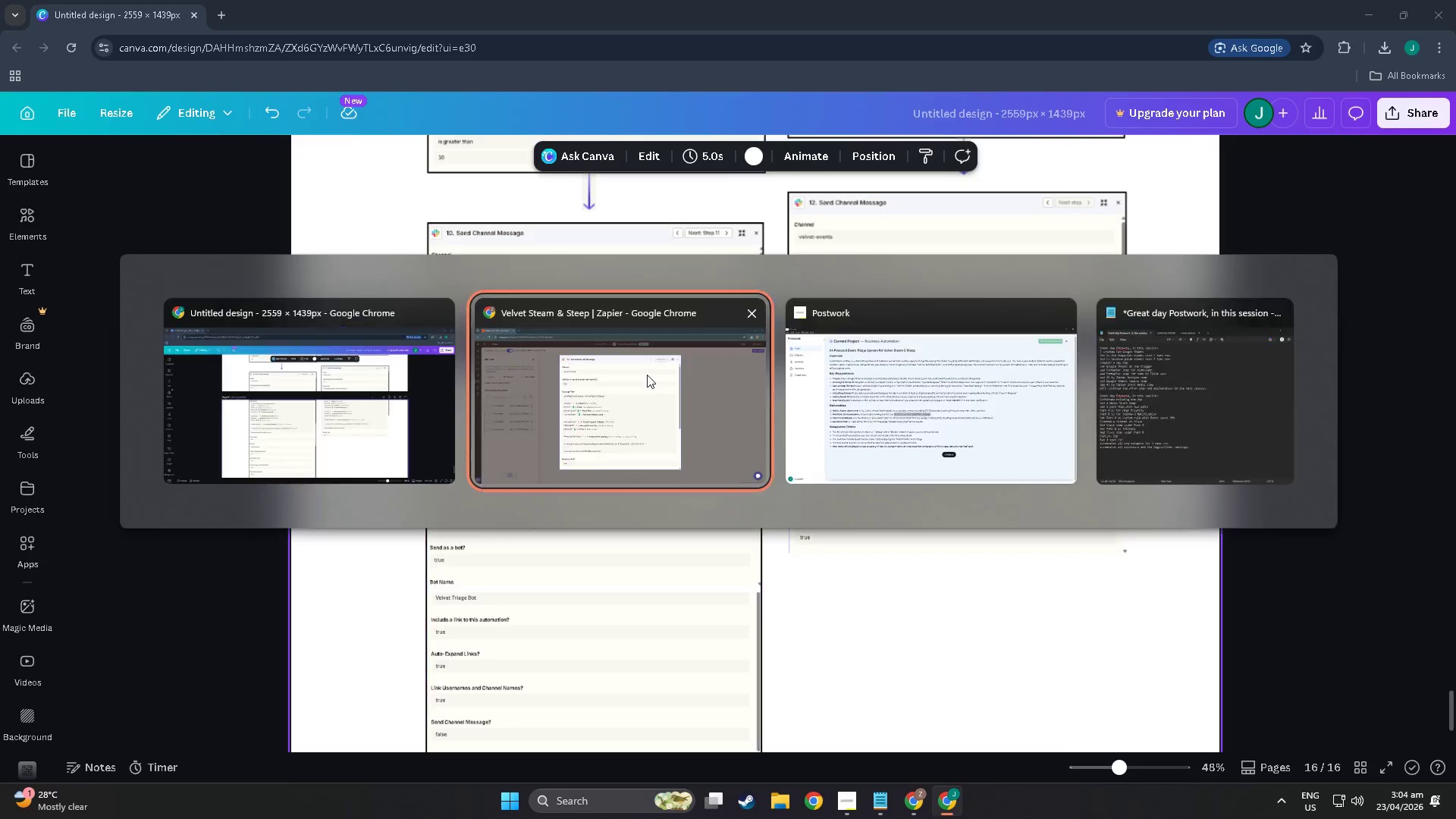 
key(Alt+Tab)
 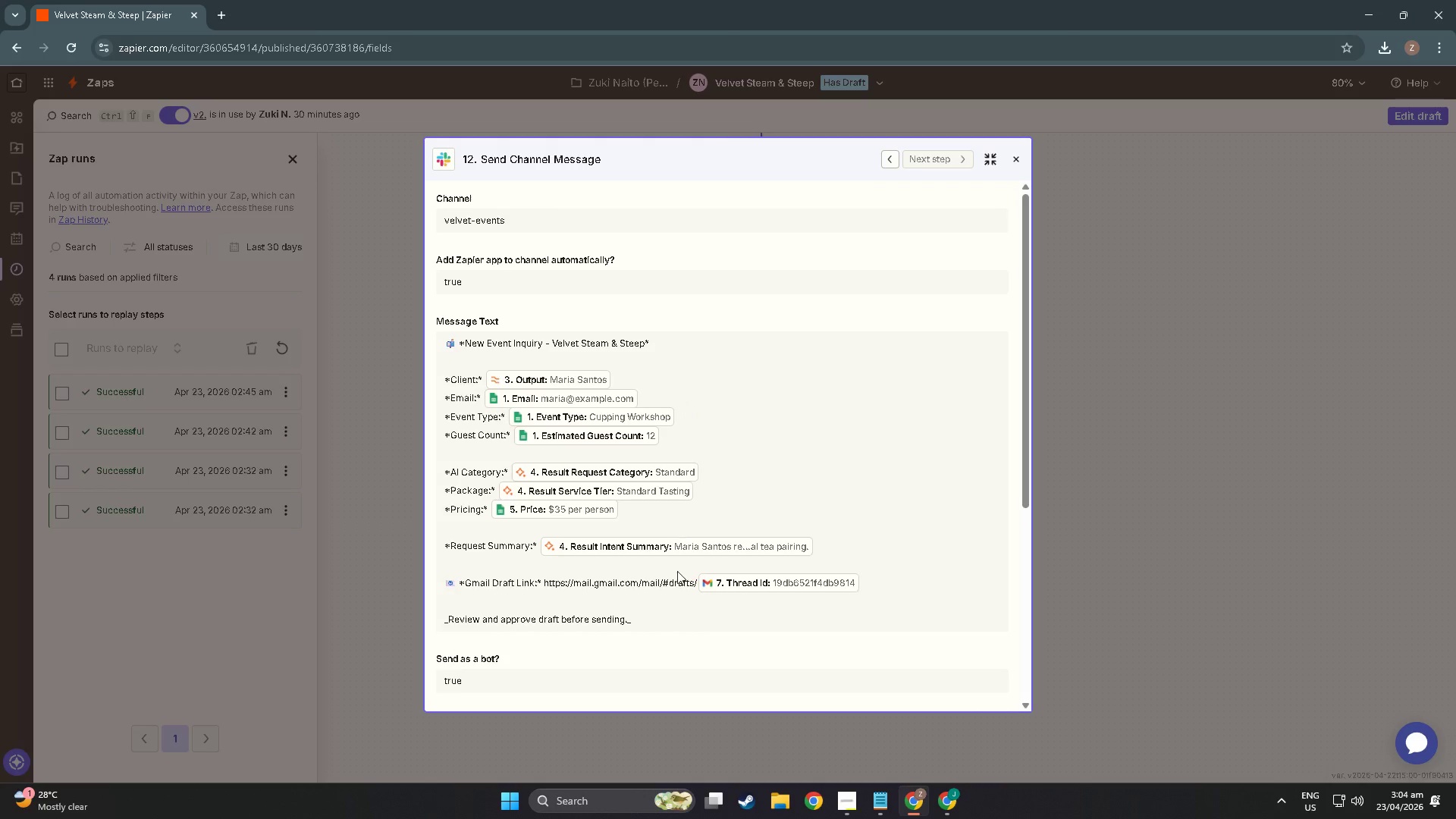 
key(Meta+Shift+MetaLeft)
 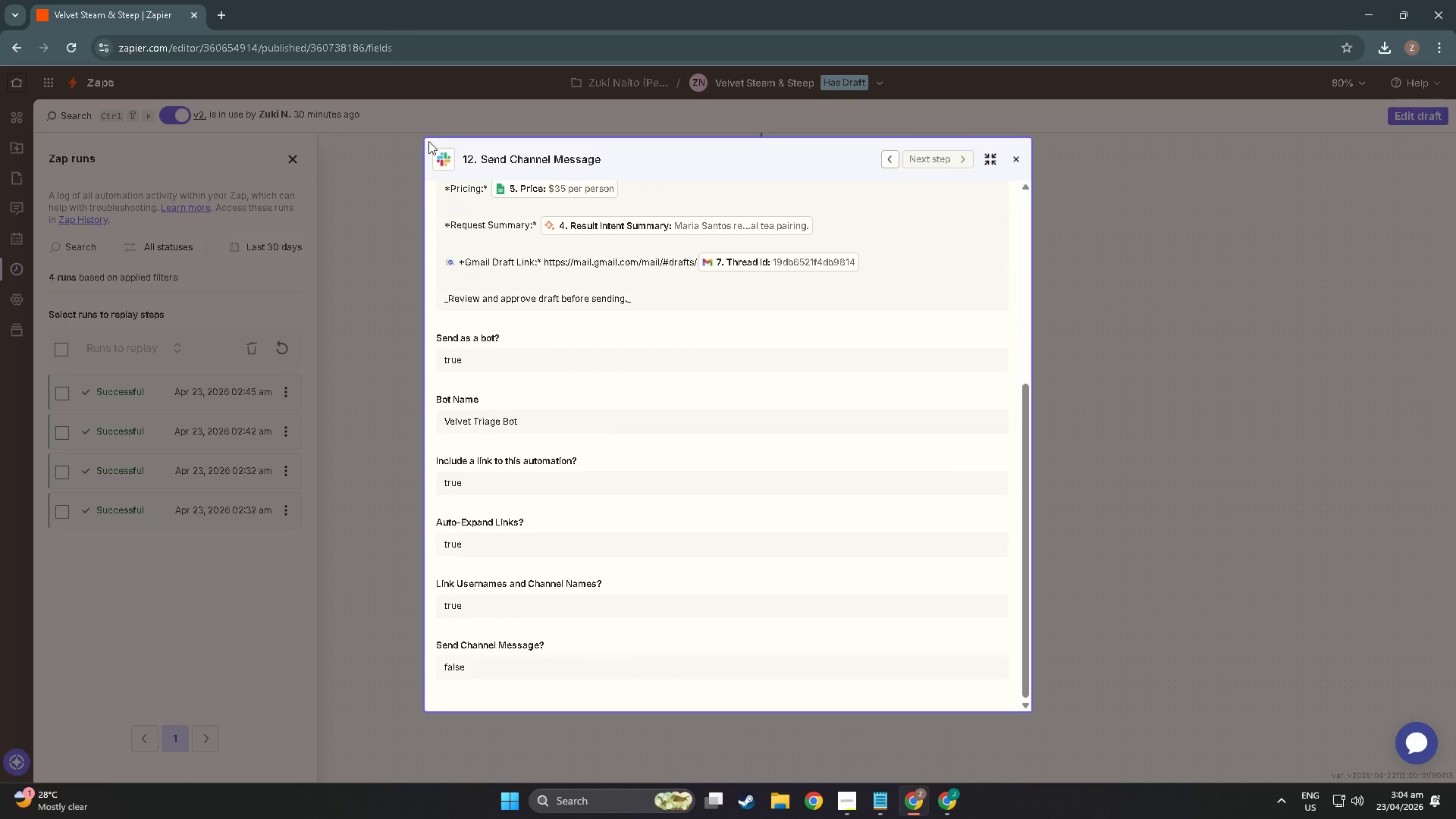 
key(Shift+ShiftLeft)
 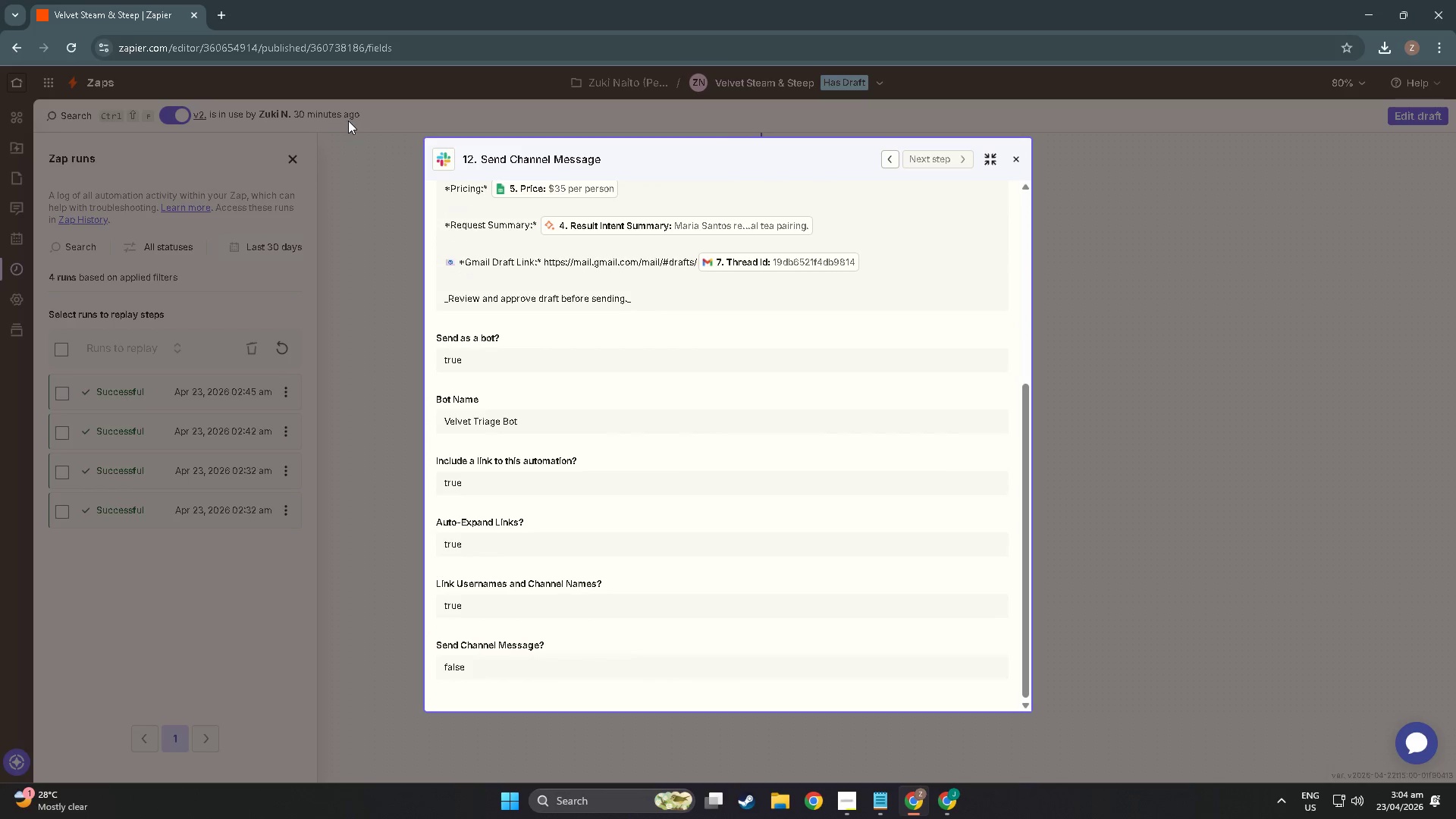 
key(Meta+Shift+S)
 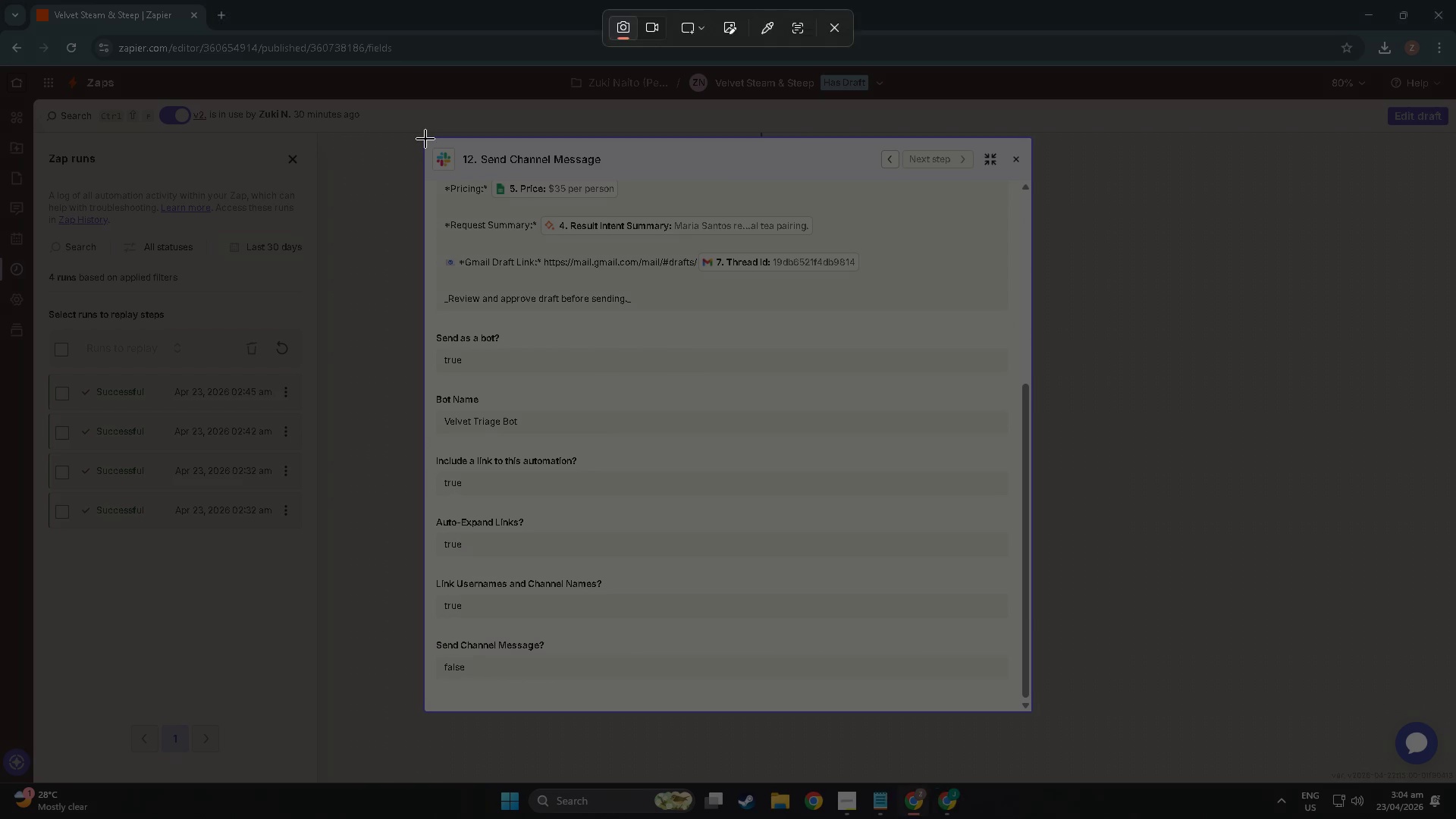 
scroll: coordinate [554, 572], scroll_direction: down, amount: 22.0
 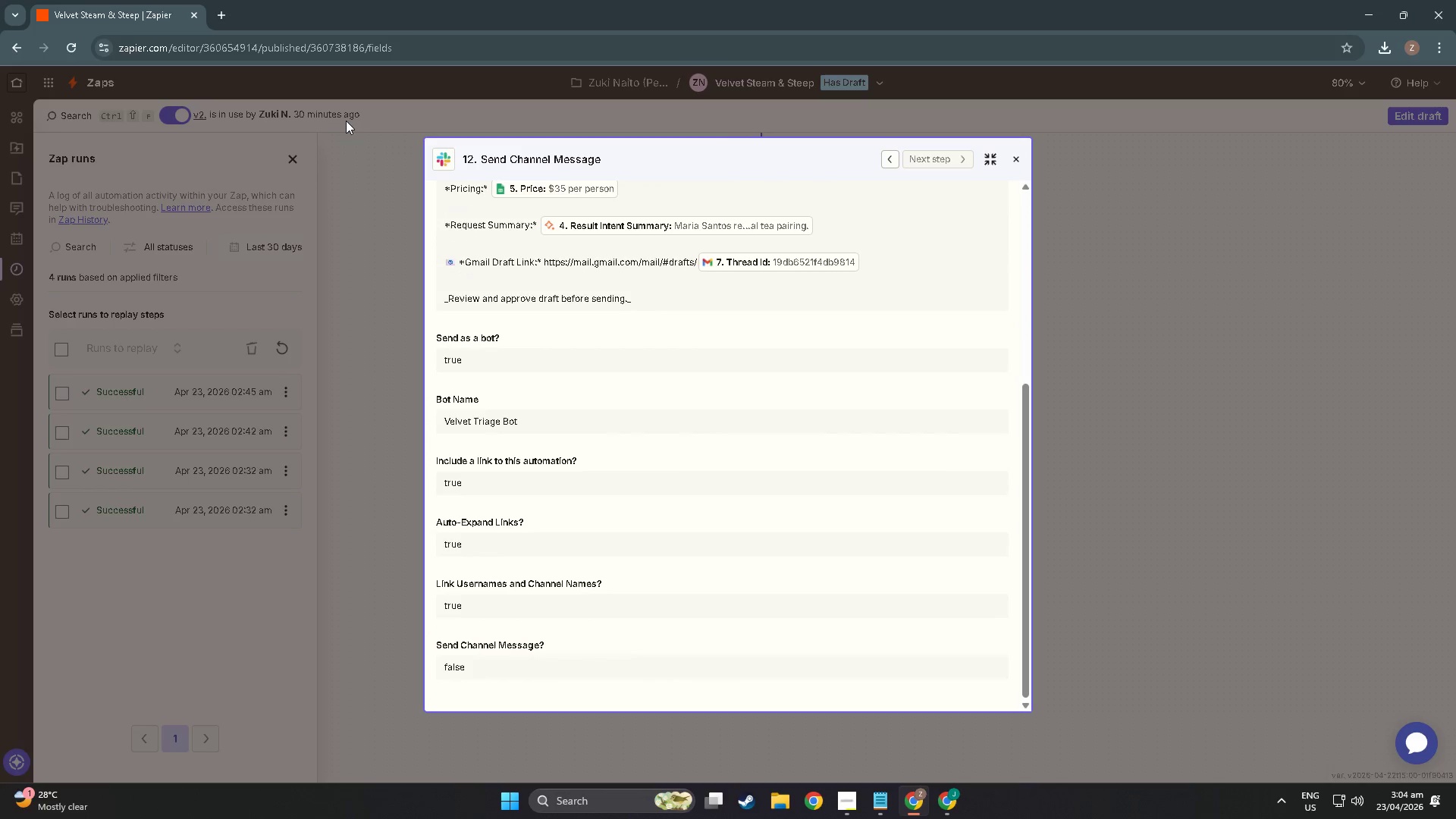 
left_click_drag(start_coordinate=[425, 139], to_coordinate=[1030, 711])
 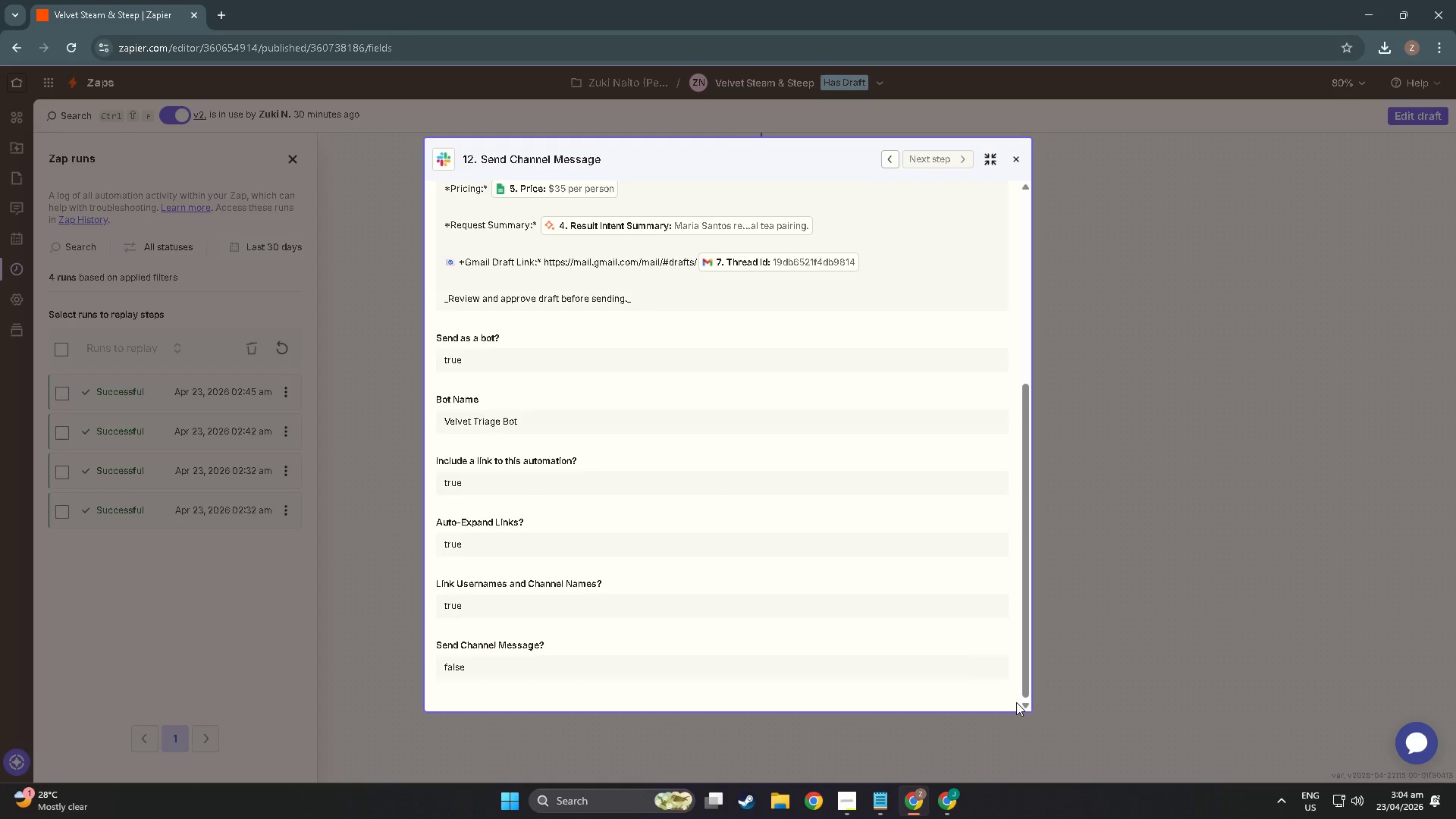 
key(Alt+Tab)
 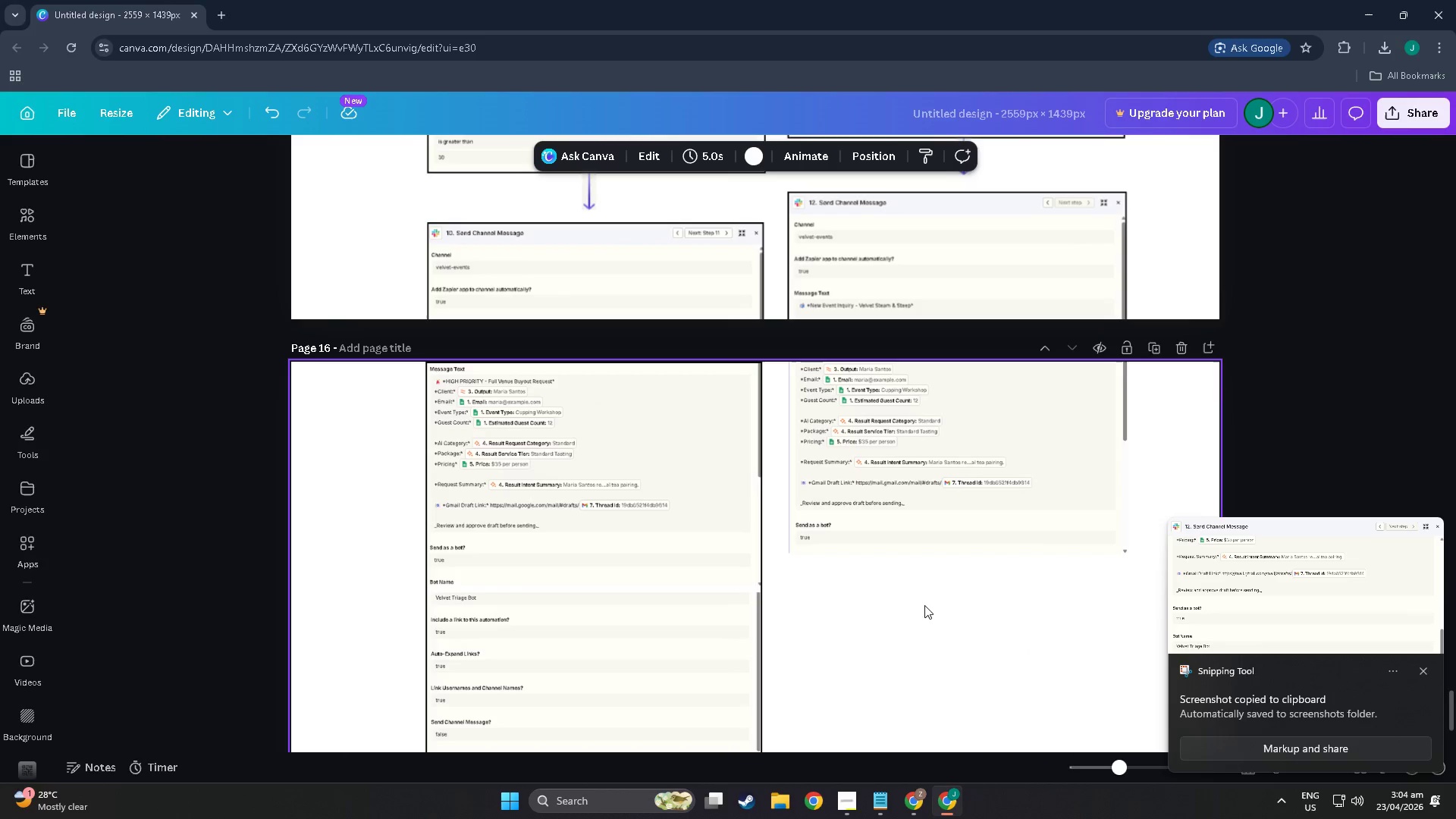 
left_click([926, 607])
 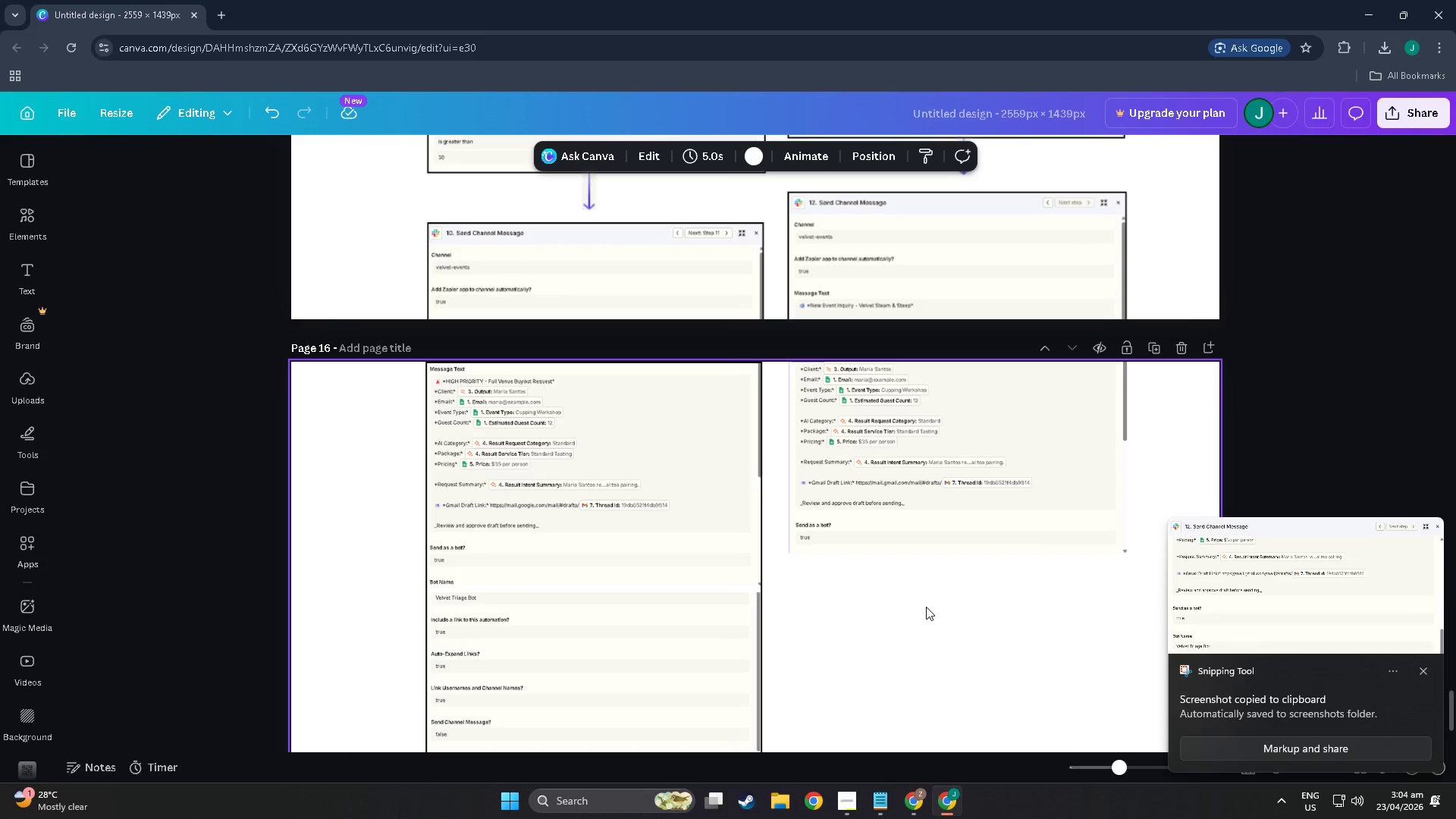 
key(Control+V)
 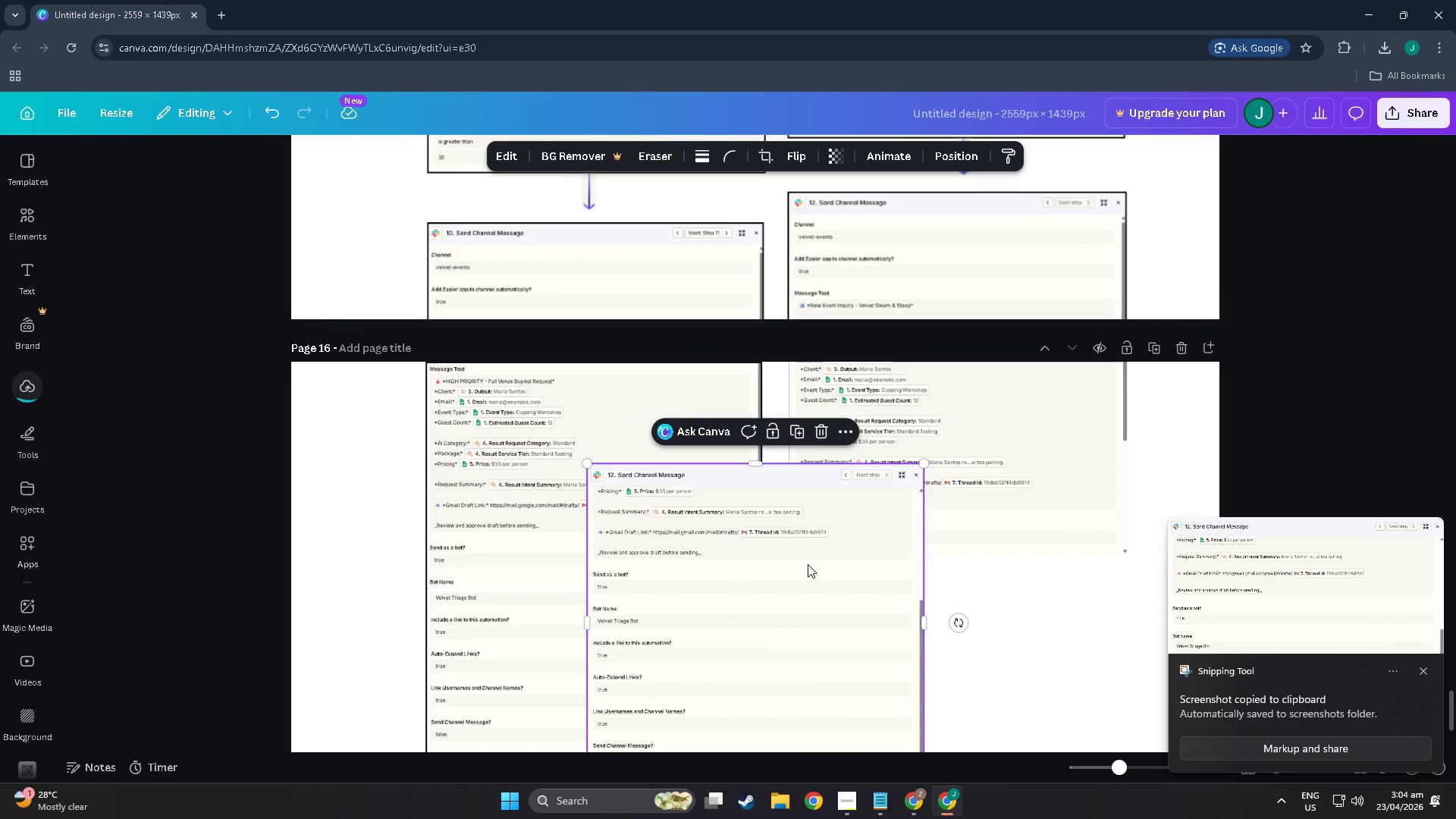 
left_click_drag(start_coordinate=[706, 626], to_coordinate=[877, 576])
 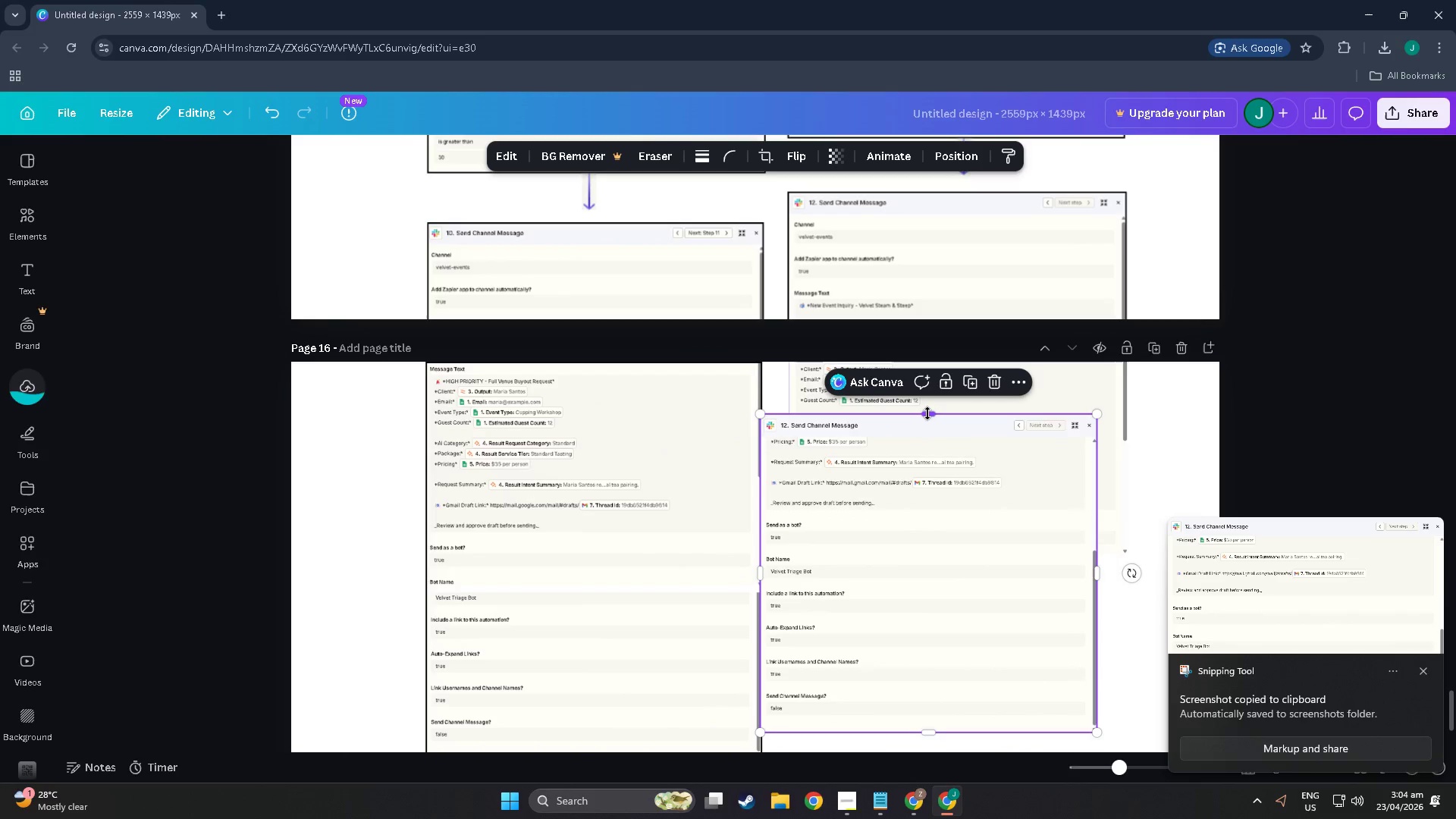 
left_click_drag(start_coordinate=[927, 413], to_coordinate=[954, 555])
 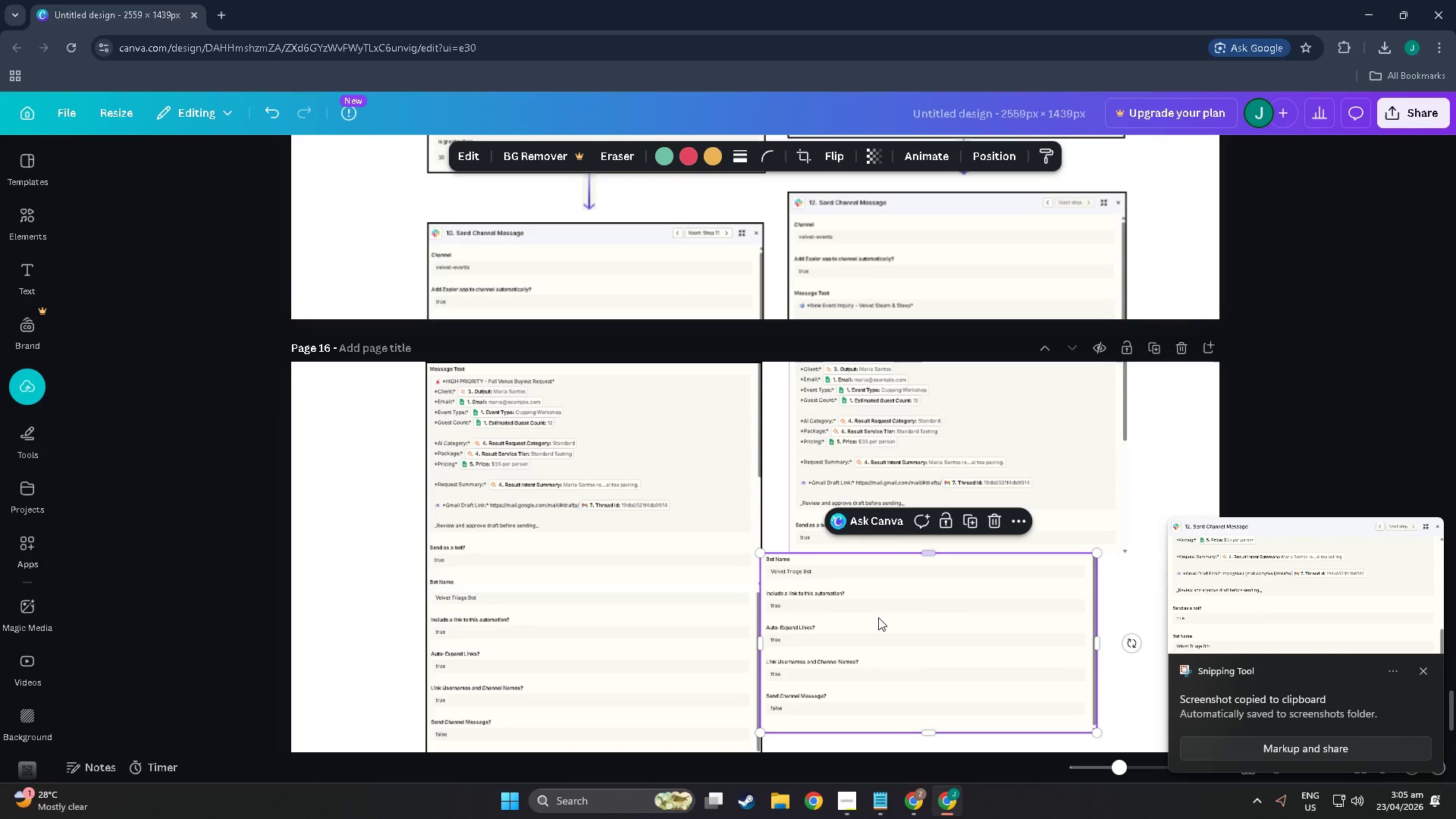 
left_click_drag(start_coordinate=[877, 620], to_coordinate=[905, 623])
 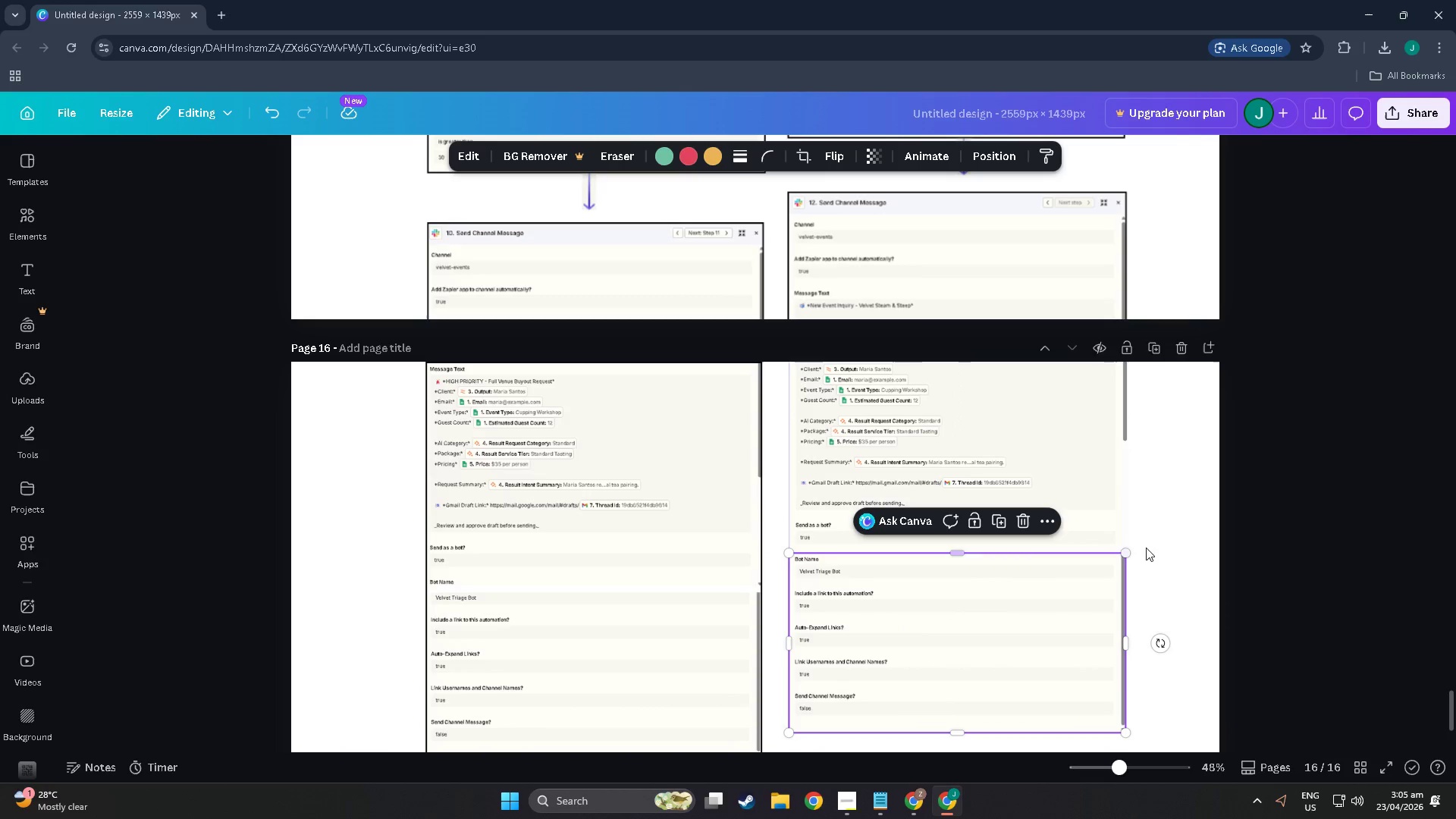 
double_click([1177, 537])
 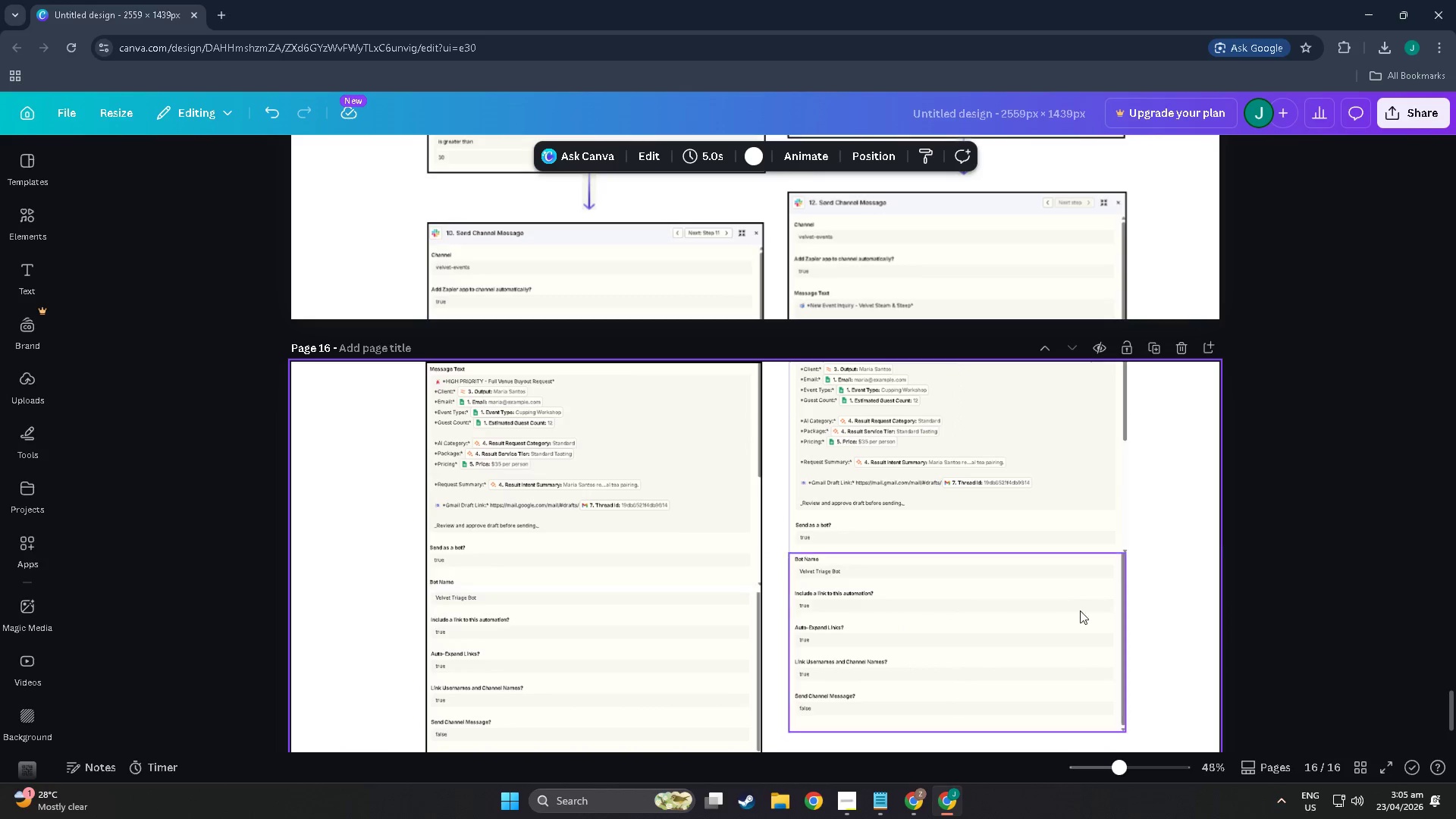 
key(R)
 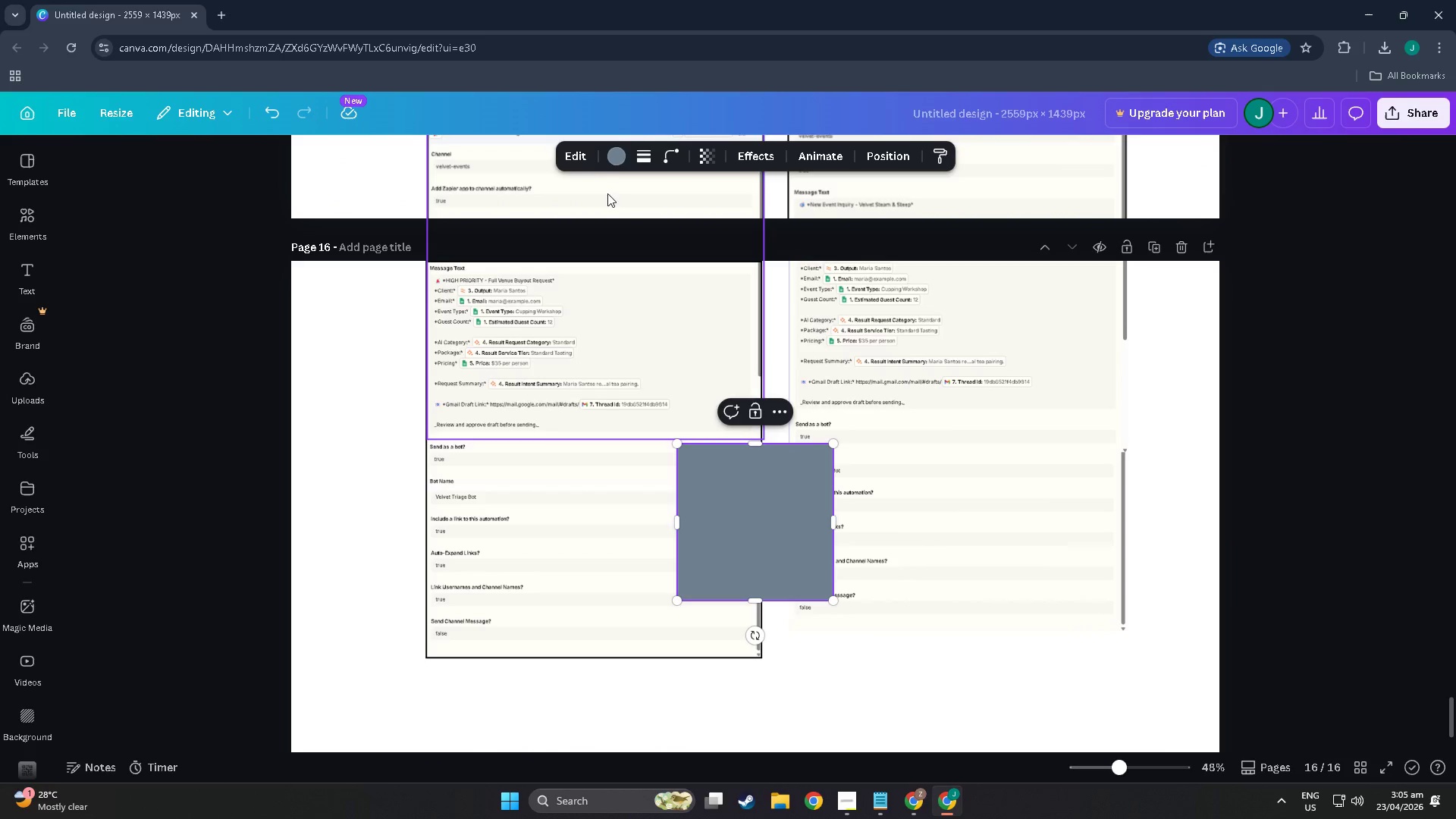 
scroll: coordinate [910, 676], scroll_direction: down, amount: 4.0
 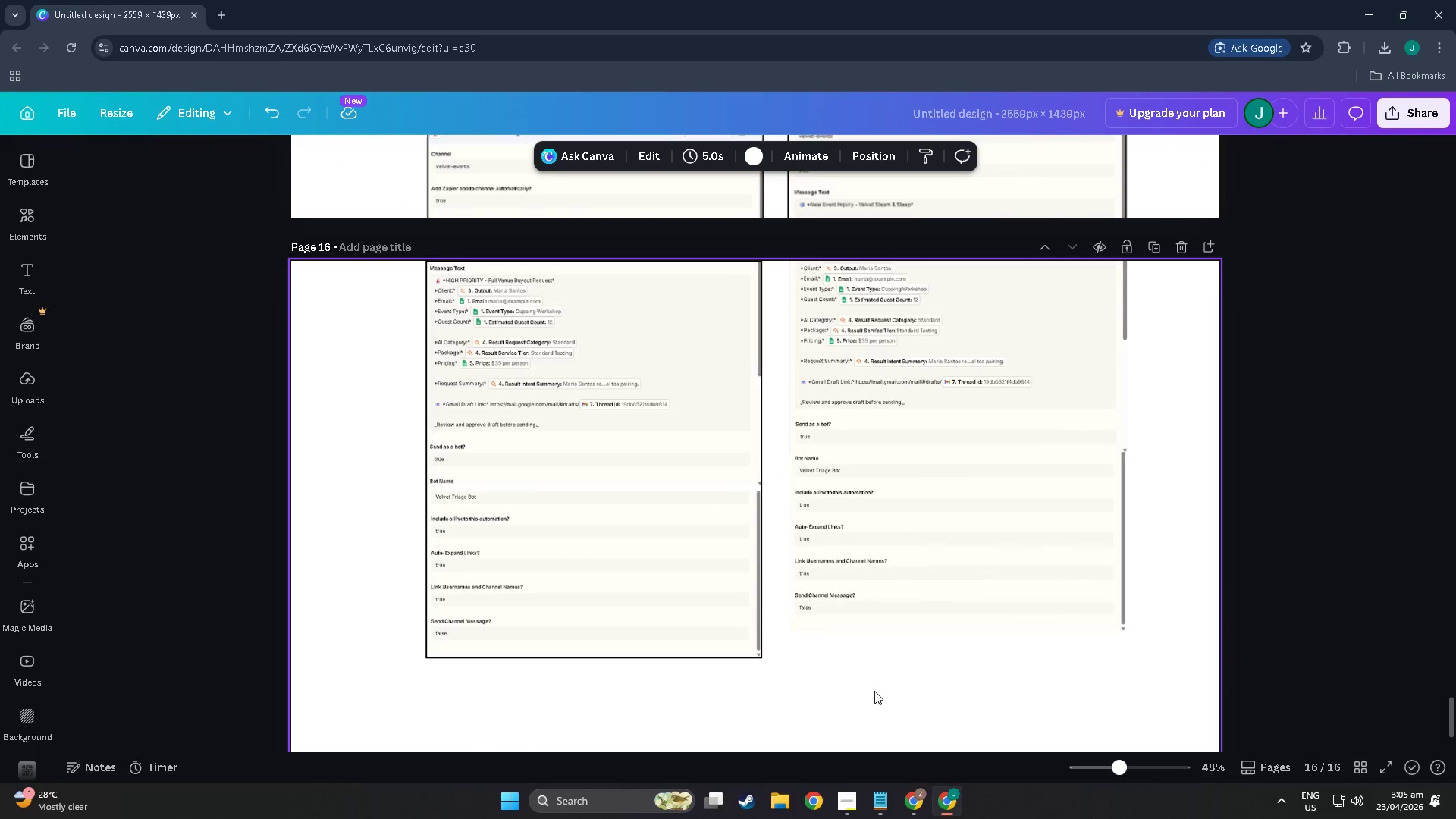 
left_click([609, 163])
 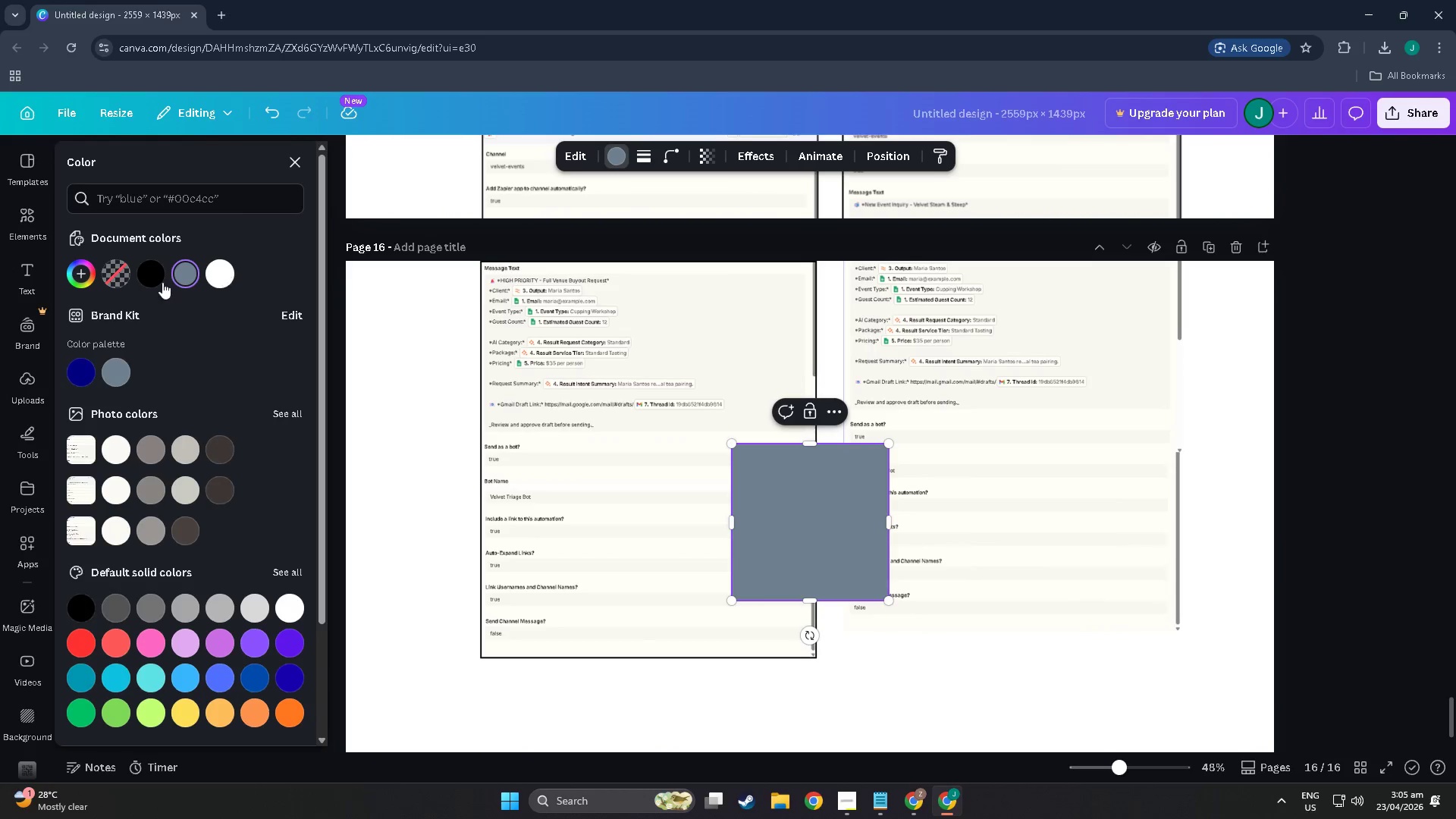 
left_click([118, 268])
 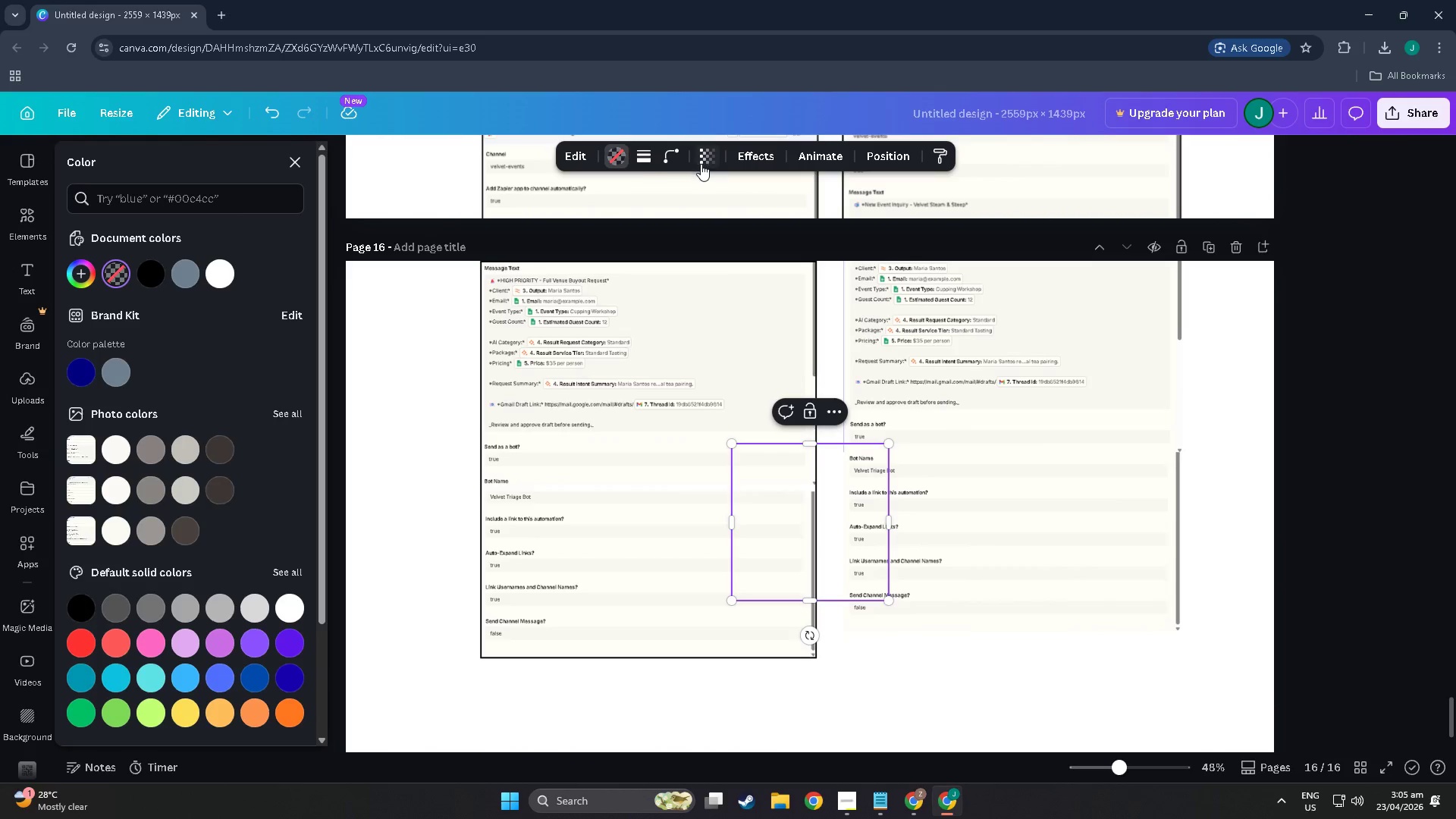 
left_click([635, 157])
 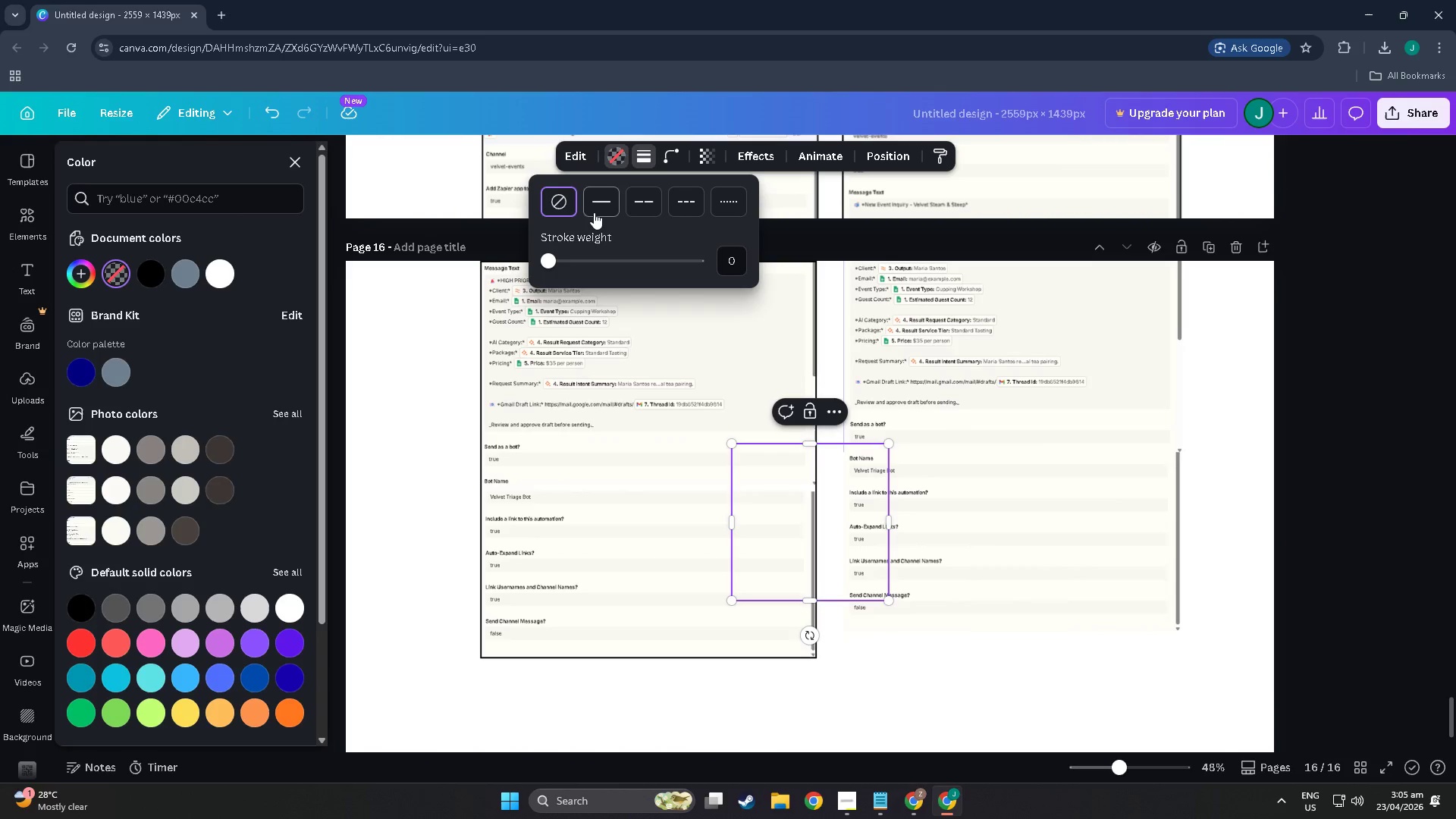 
left_click([593, 212])
 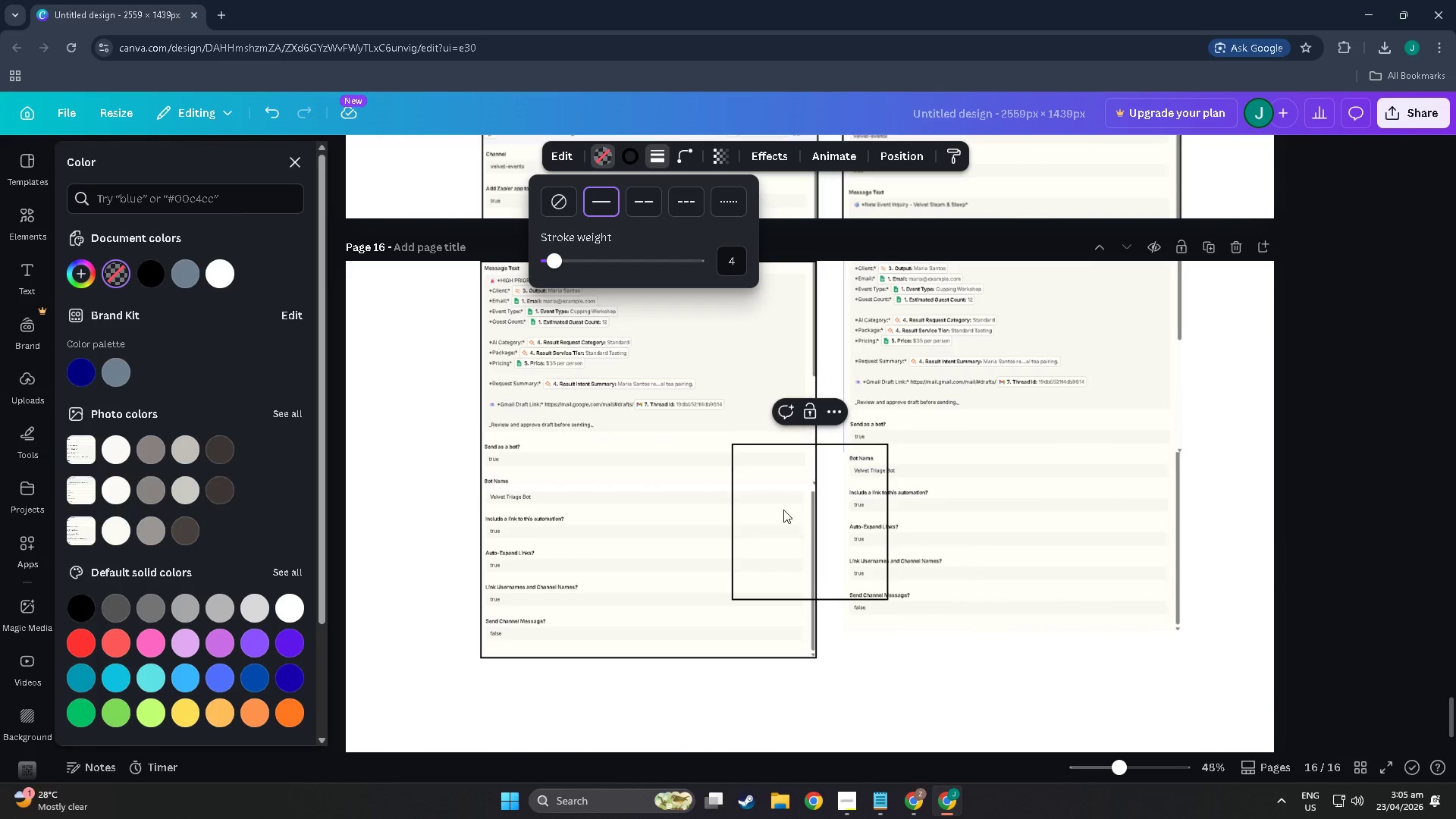 
left_click_drag(start_coordinate=[784, 510], to_coordinate=[893, 326])
 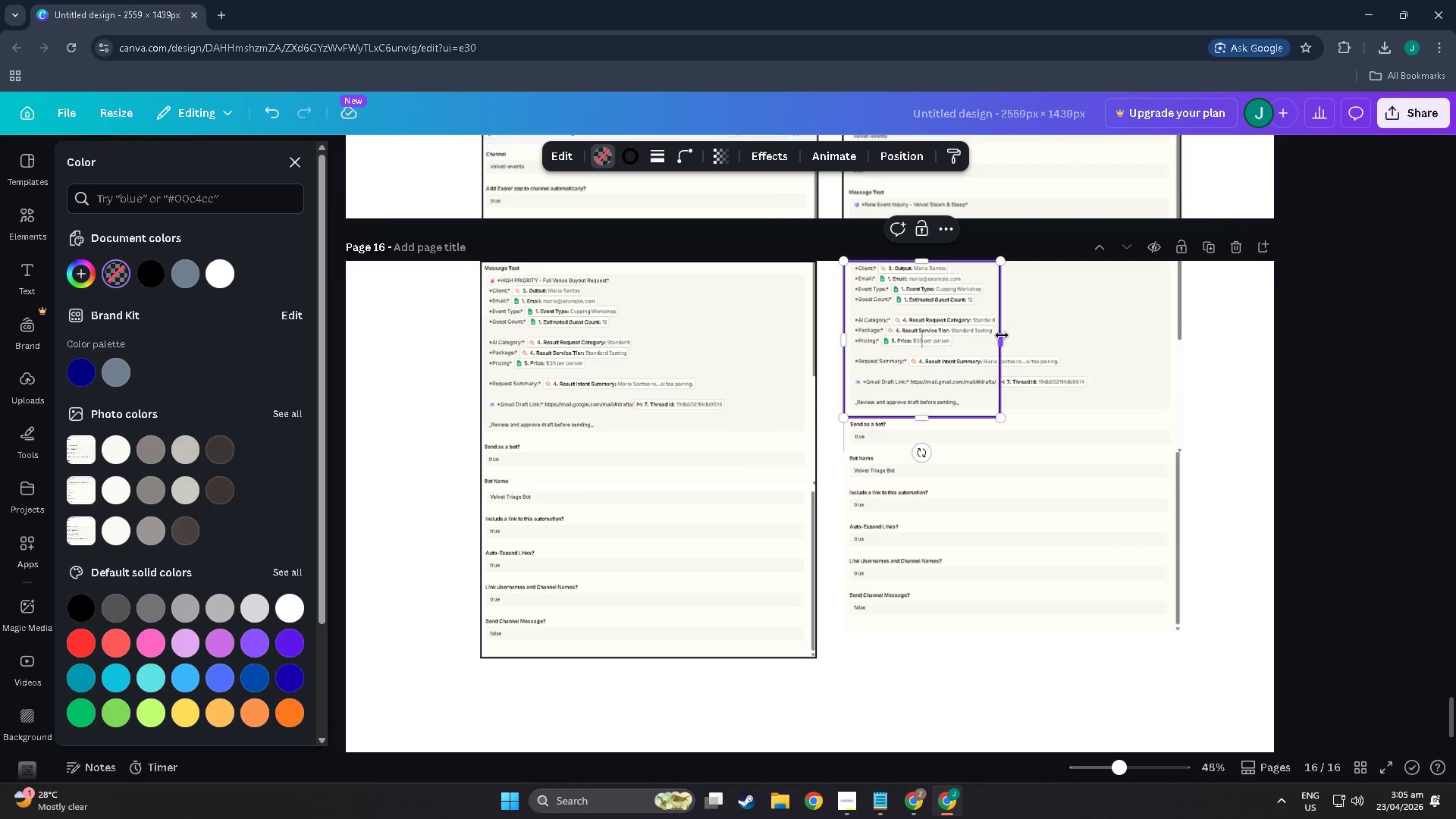 
left_click_drag(start_coordinate=[1002, 335], to_coordinate=[1187, 335])
 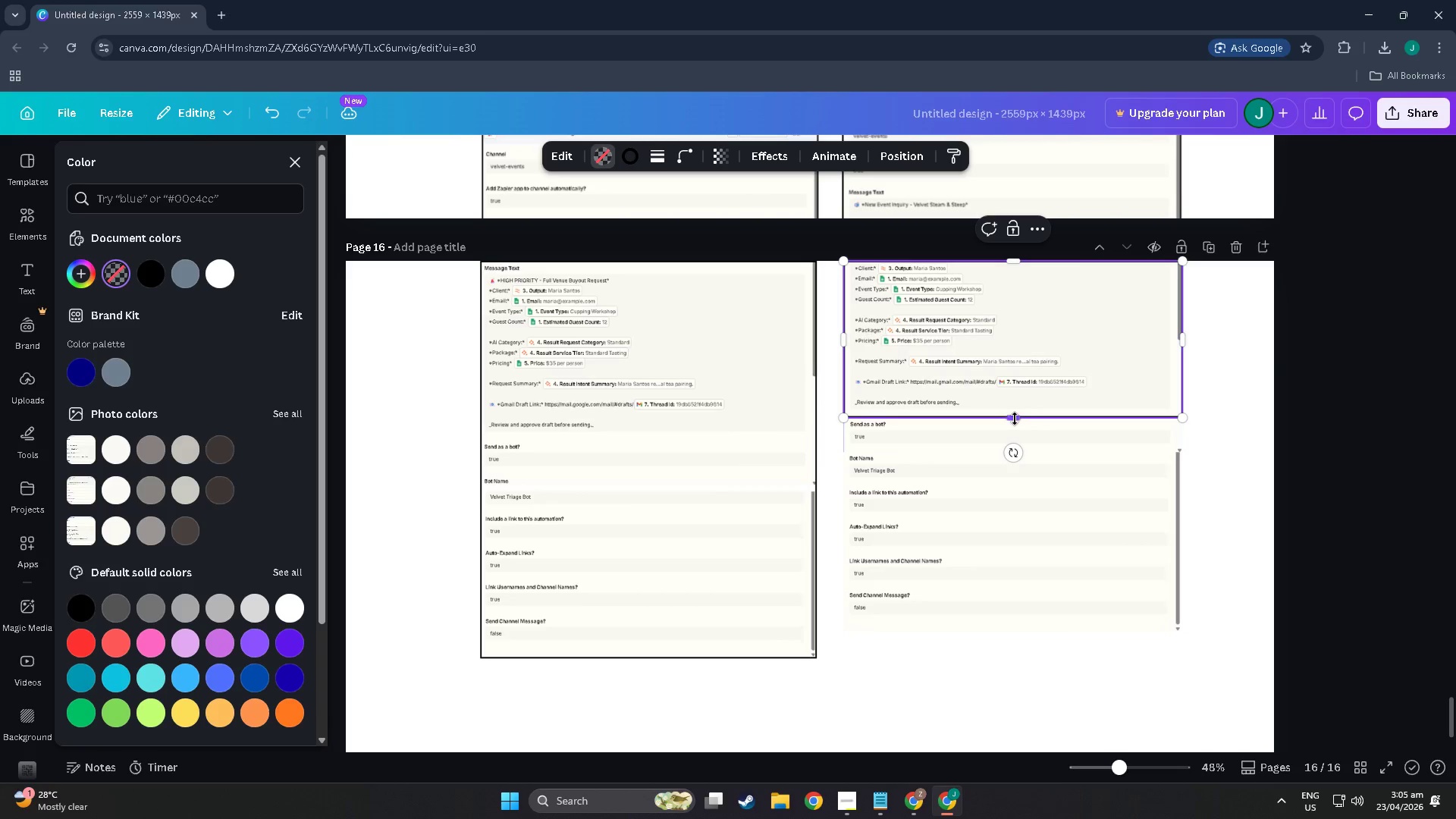 
left_click_drag(start_coordinate=[1015, 419], to_coordinate=[1030, 636])
 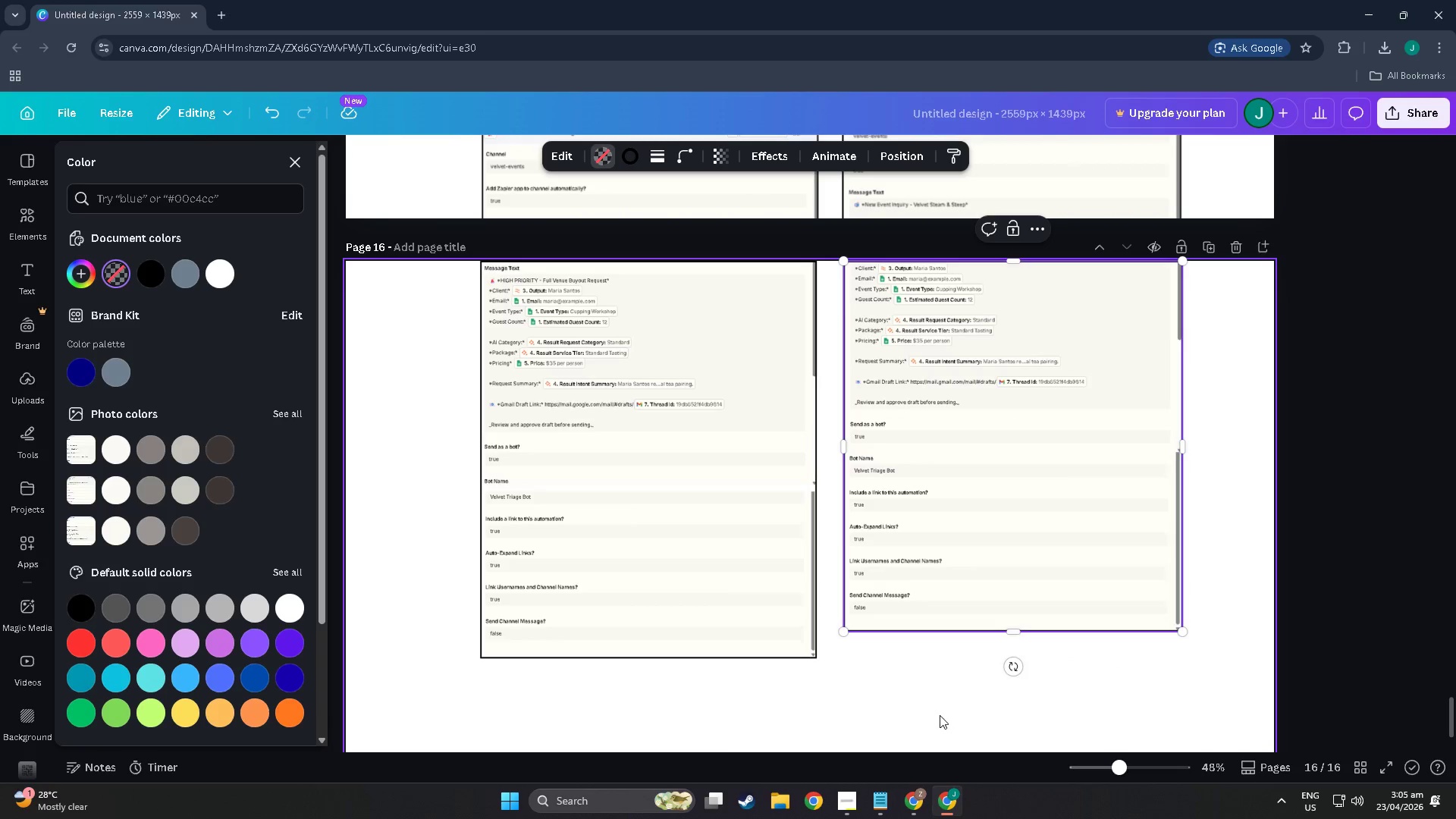 
left_click([940, 715])
 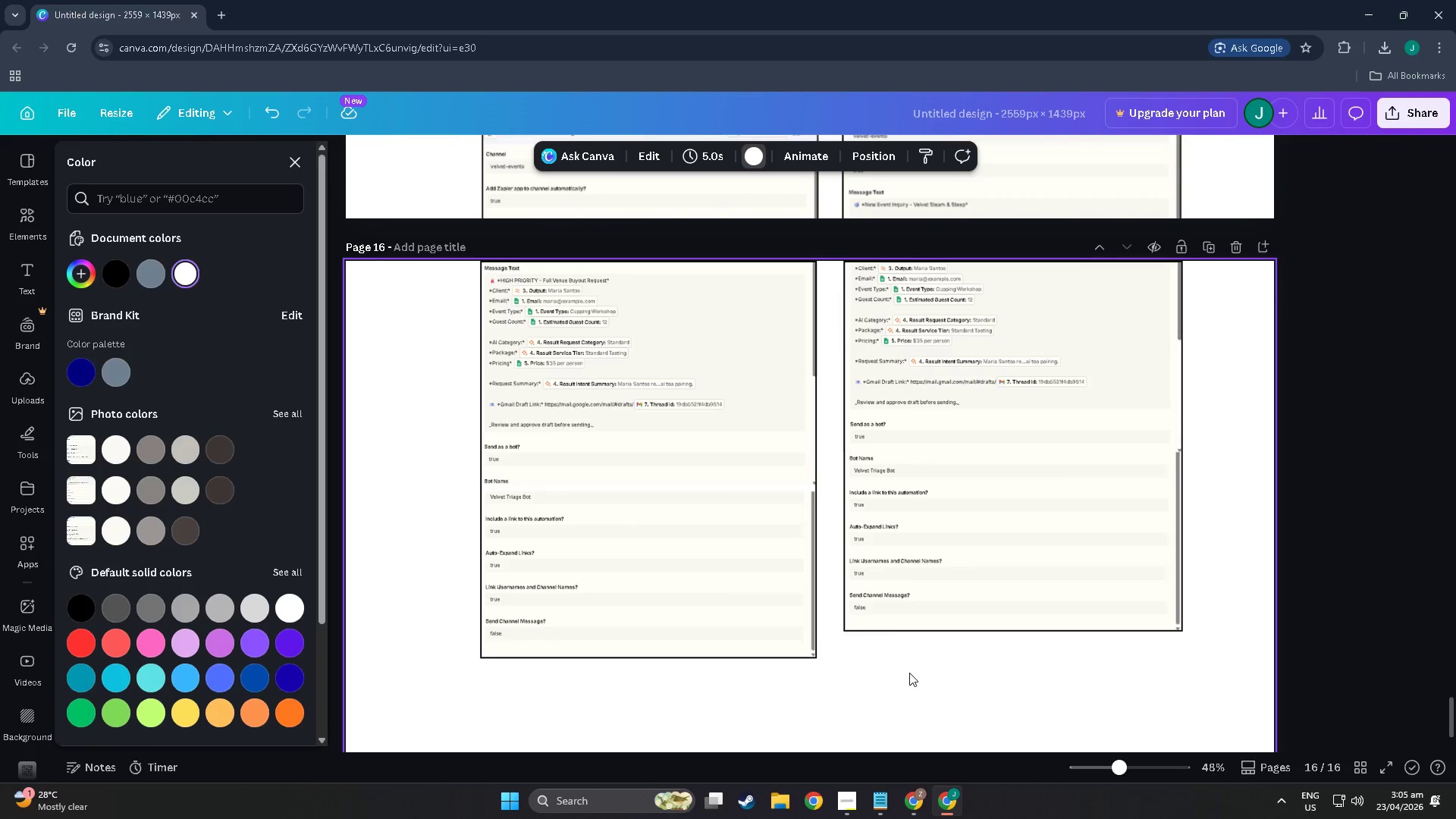 
scroll: coordinate [1359, 624], scroll_direction: up, amount: 23.0
 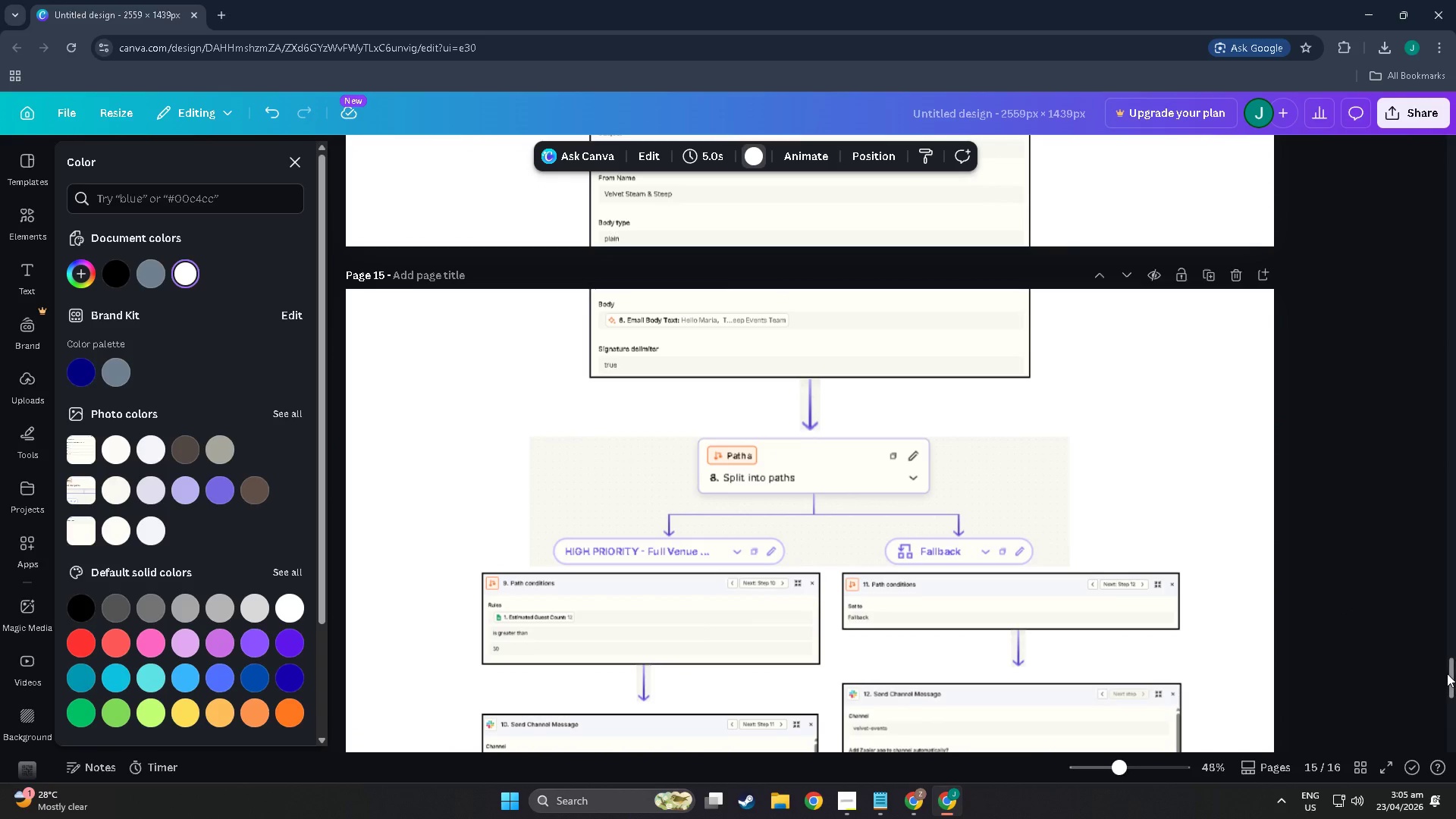 
left_click_drag(start_coordinate=[1448, 673], to_coordinate=[1450, 755])
 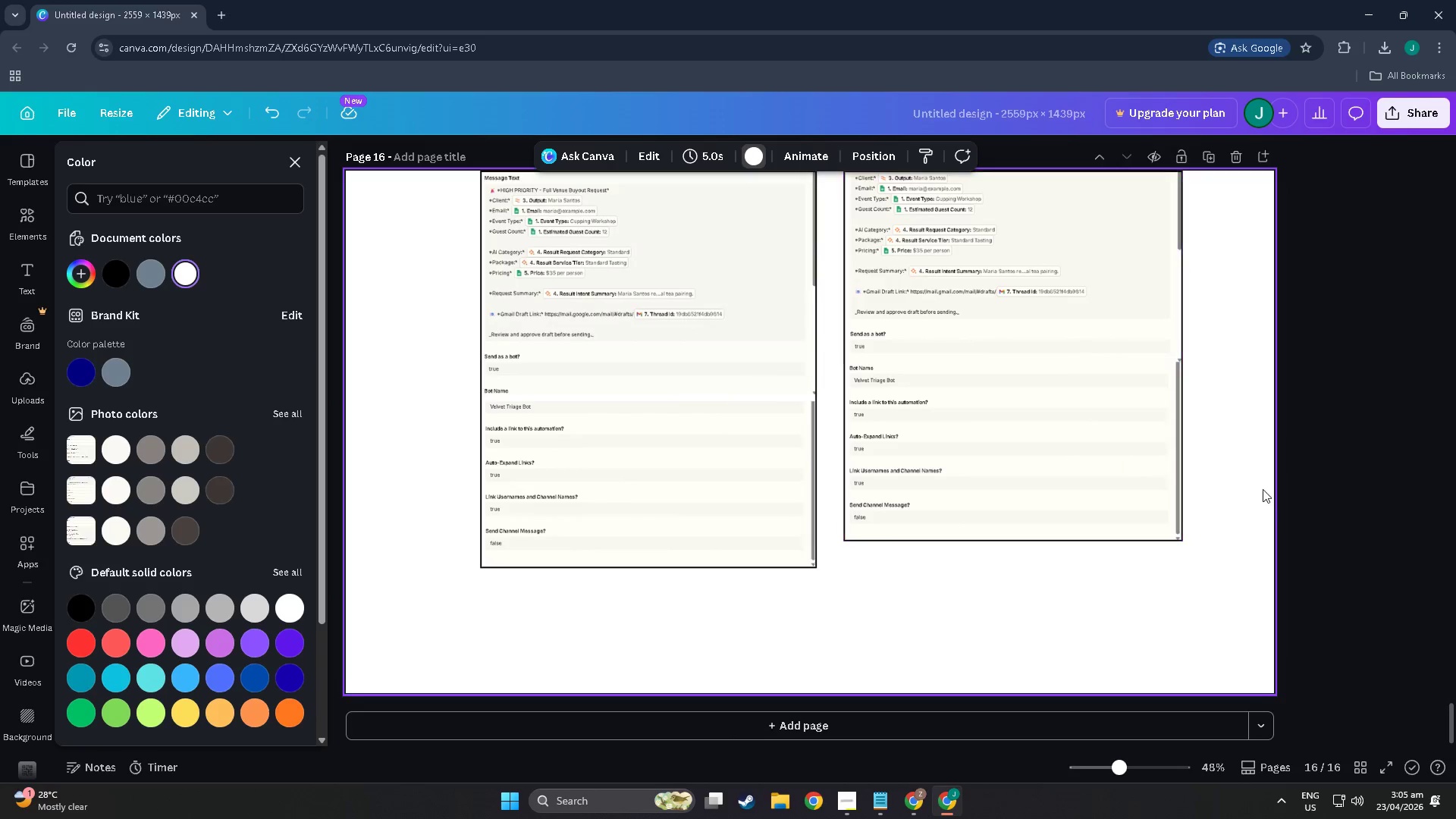 
scroll: coordinate [1327, 337], scroll_direction: up, amount: 6.0
 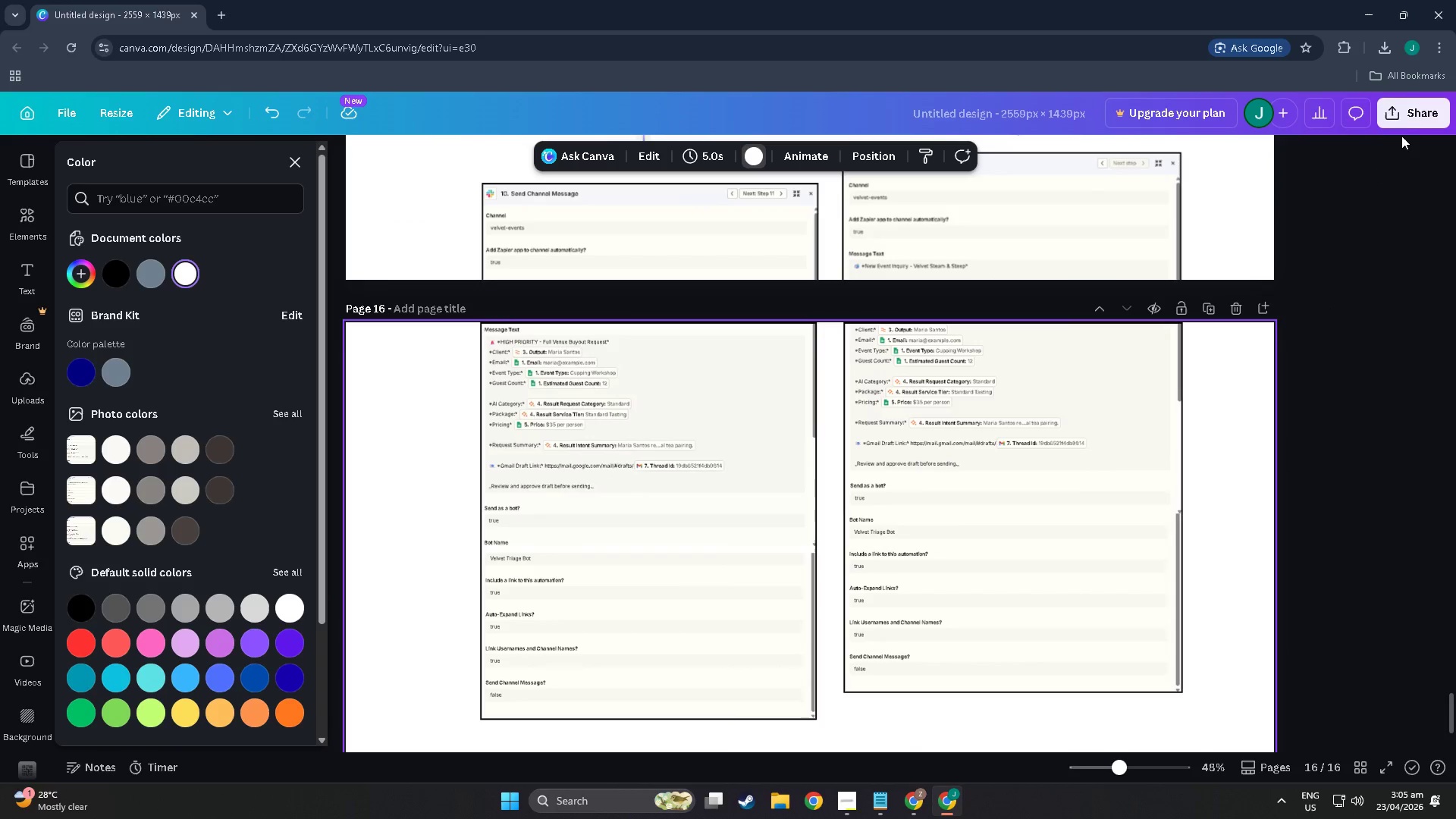 
left_click([1415, 117])
 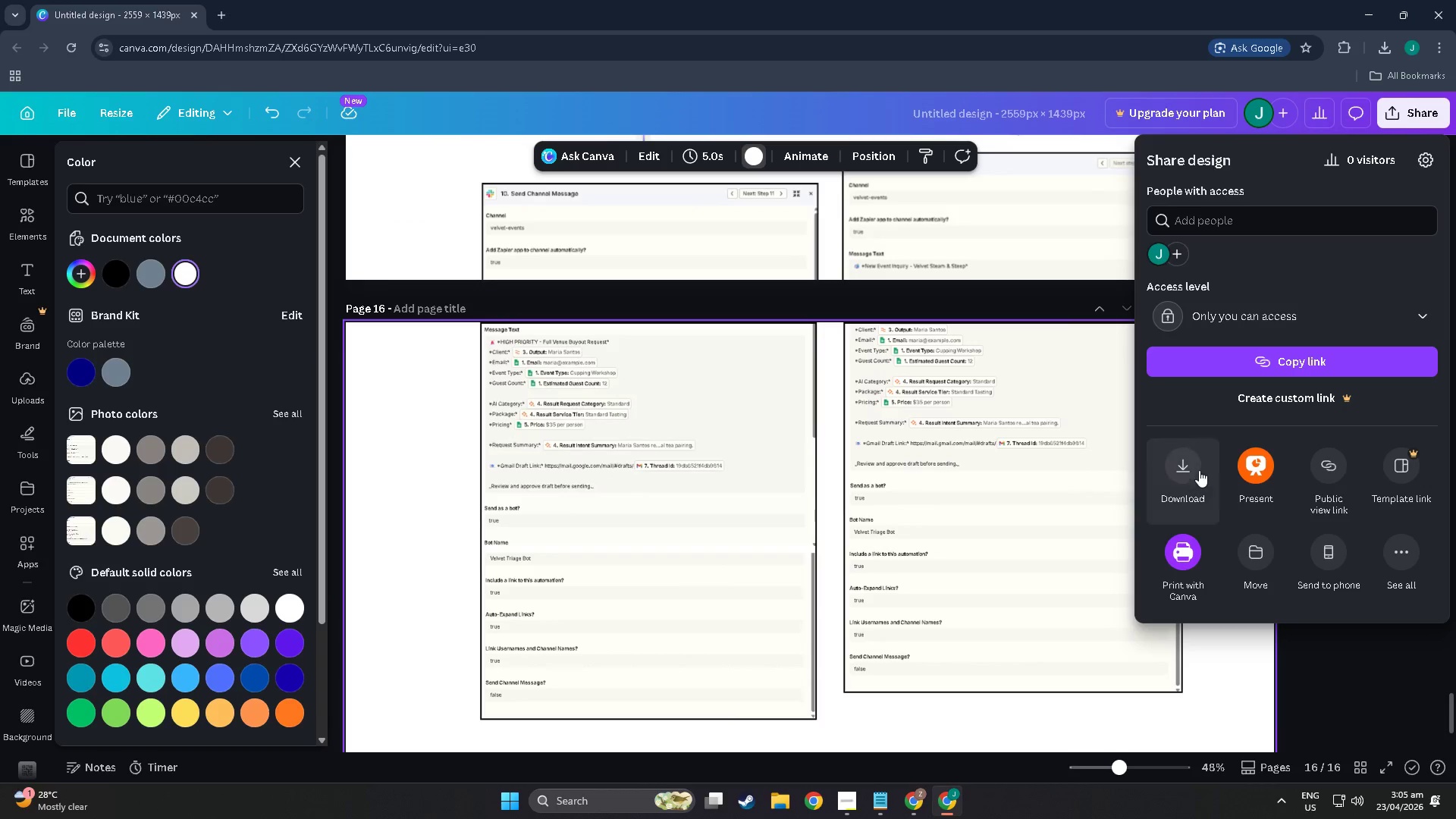 
left_click([1197, 472])
 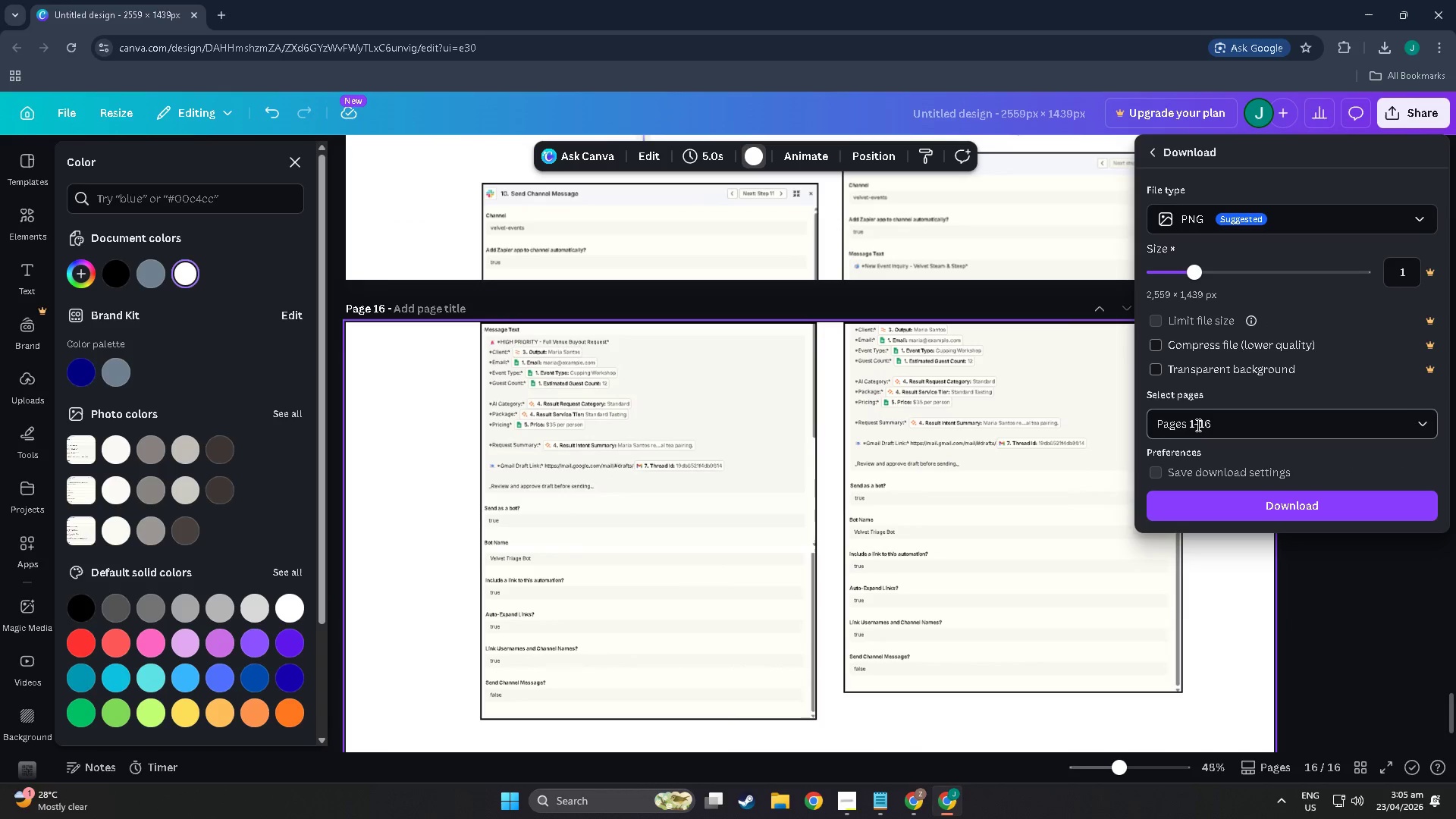 
left_click([1195, 424])